 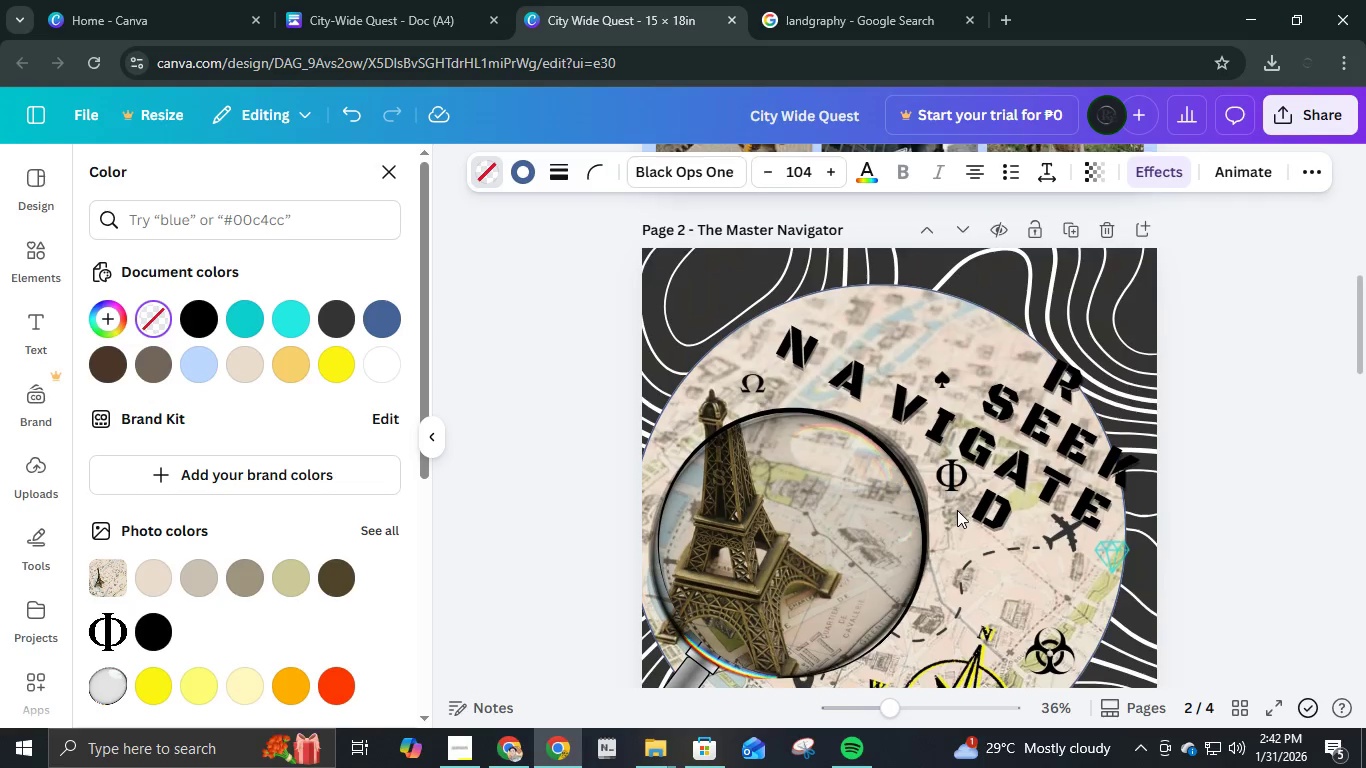 
scroll: coordinate [957, 510], scroll_direction: down, amount: 2.0
 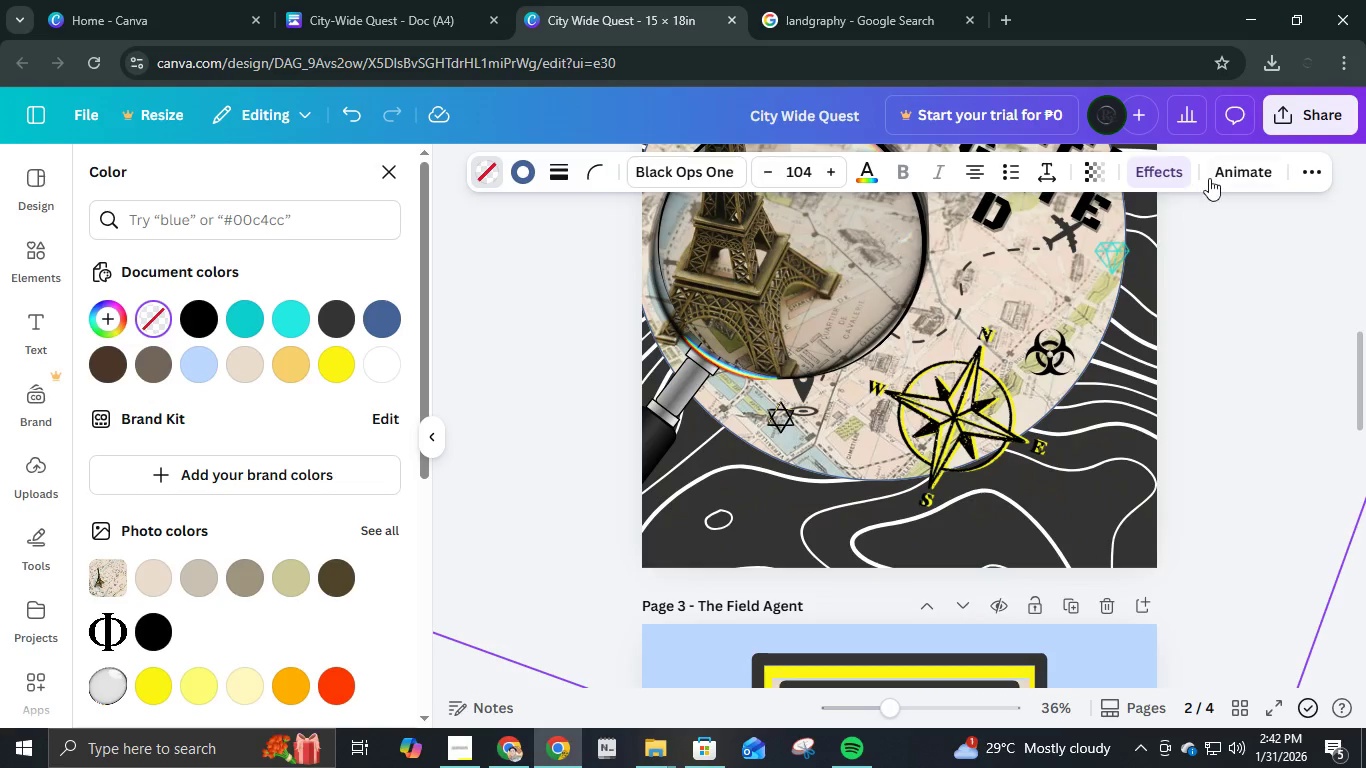 
left_click([1314, 169])
 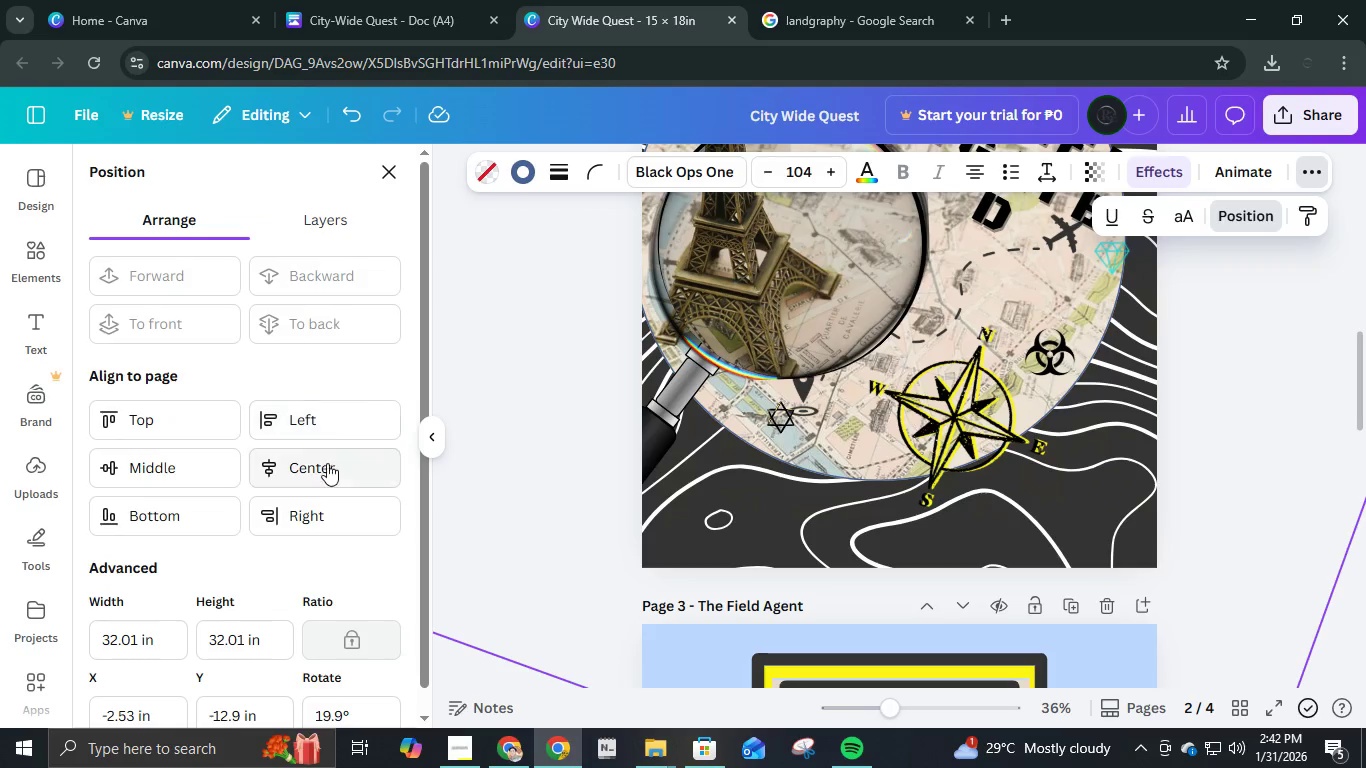 
double_click([189, 476])
 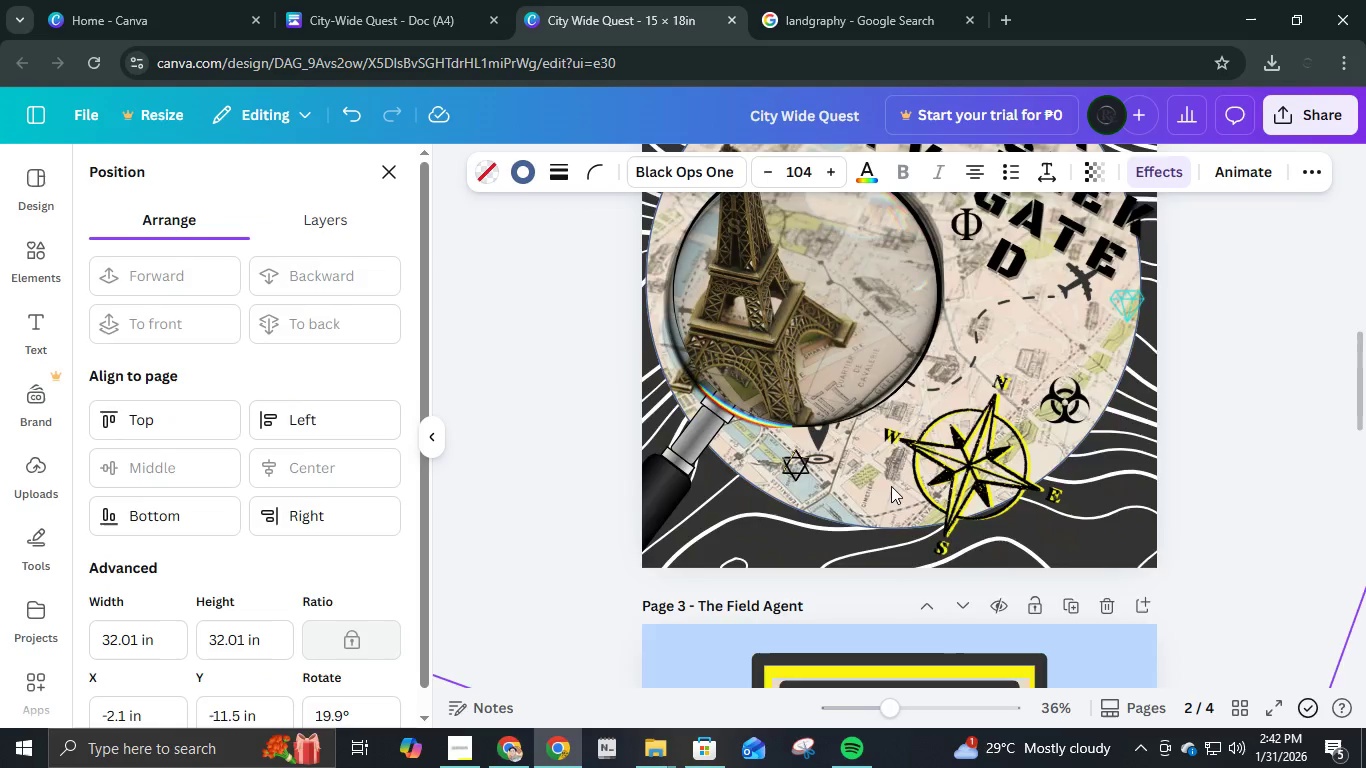 
scroll: coordinate [896, 482], scroll_direction: up, amount: 3.0
 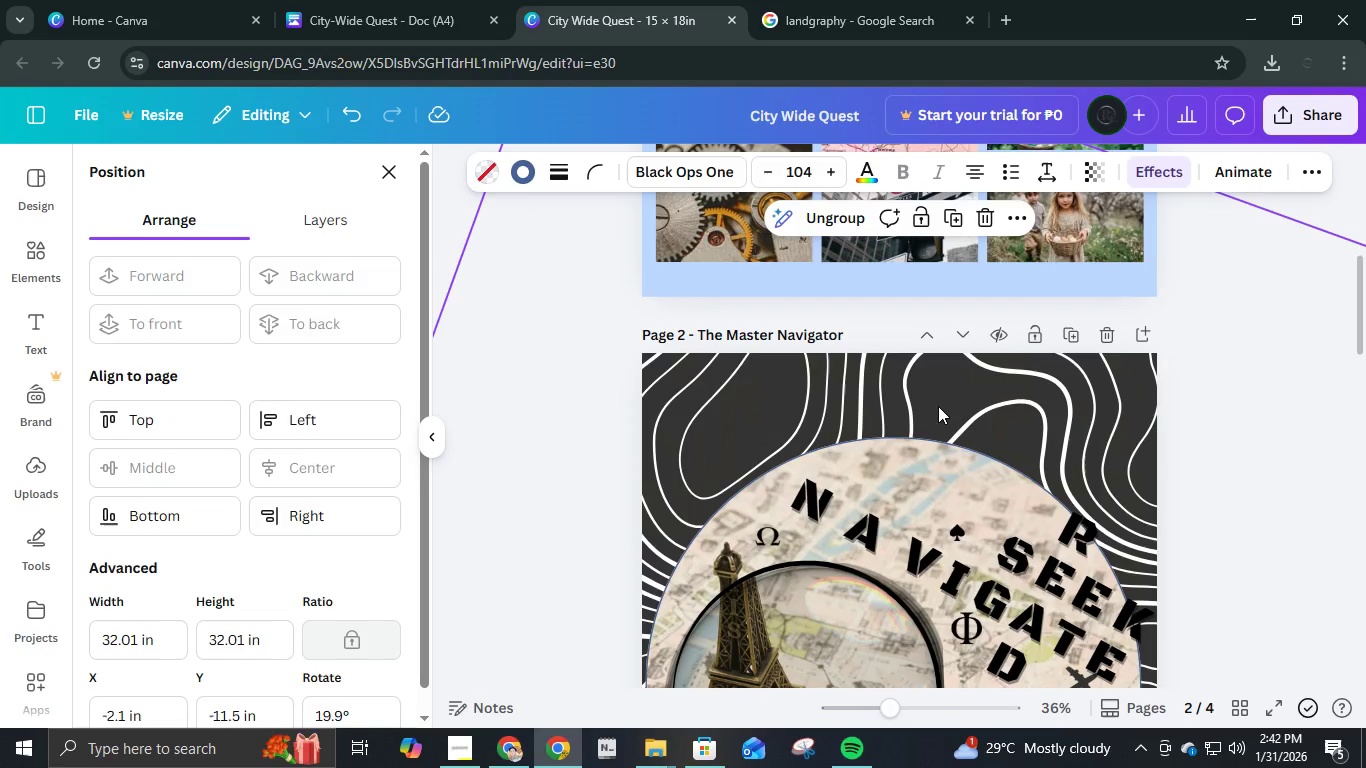 
left_click_drag(start_coordinate=[938, 406], to_coordinate=[783, 468])
 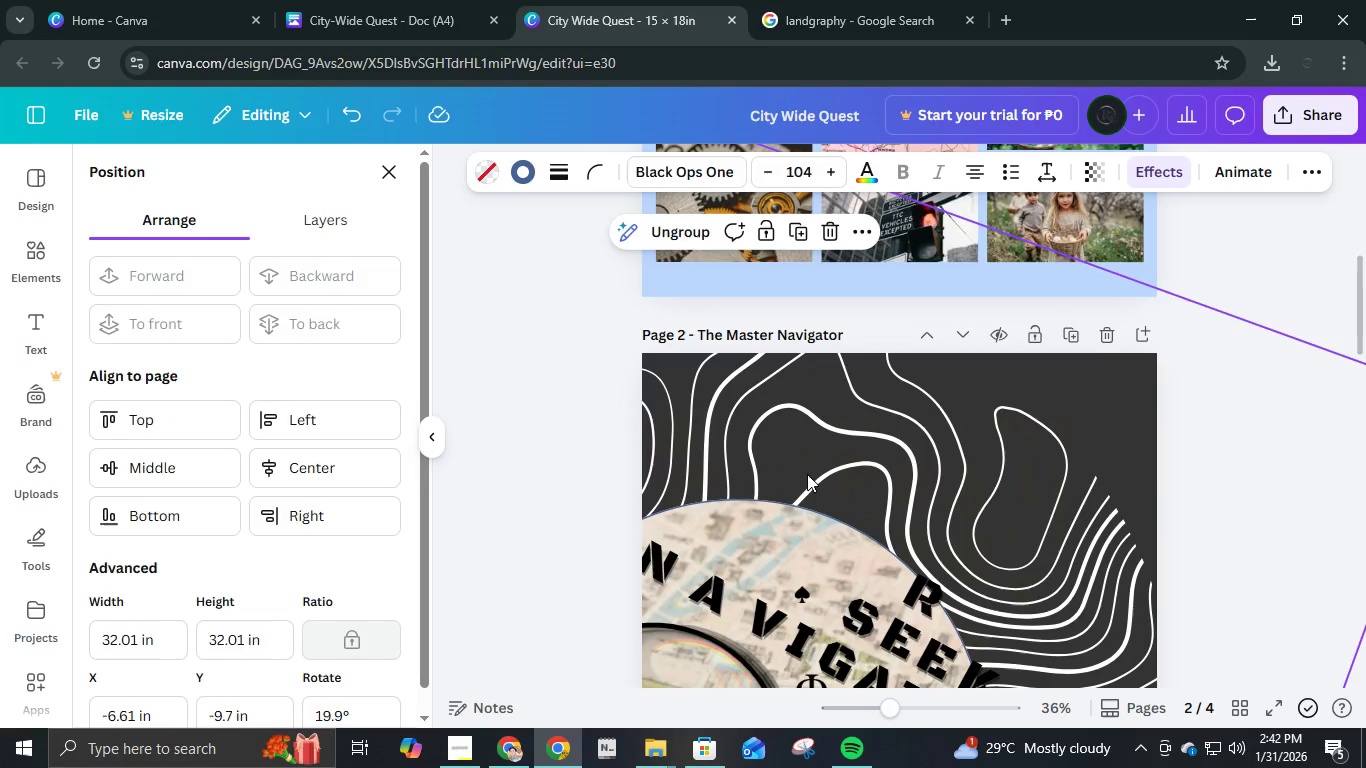 
key(Control+Z)
 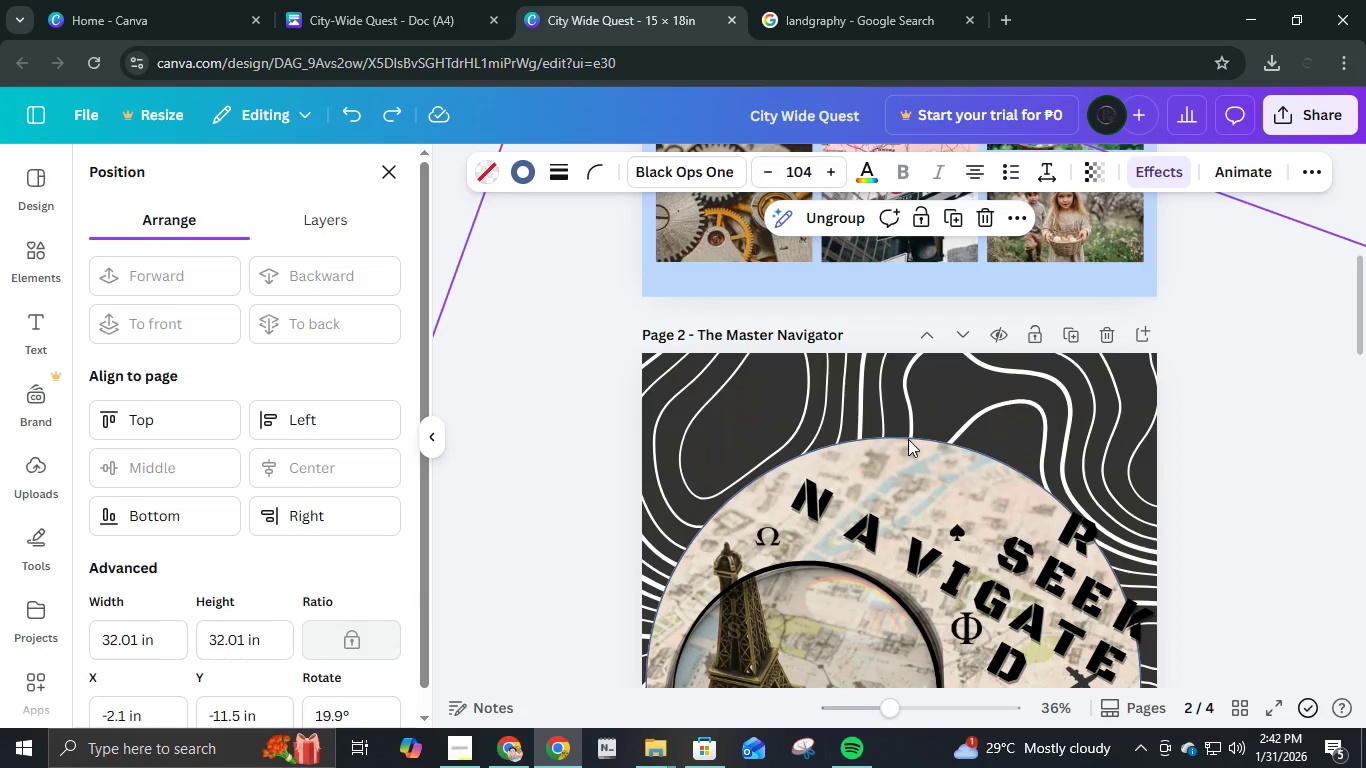 
left_click([837, 224])
 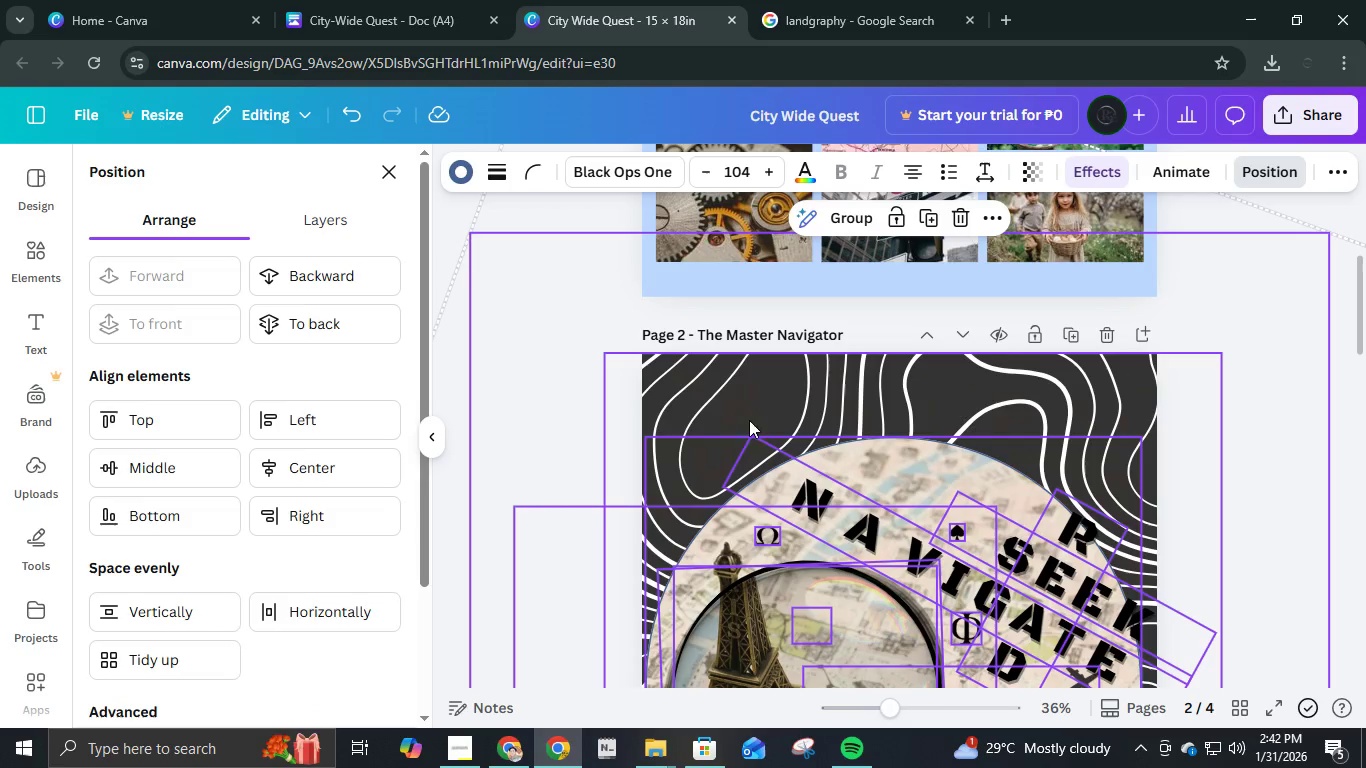 
left_click([742, 399])
 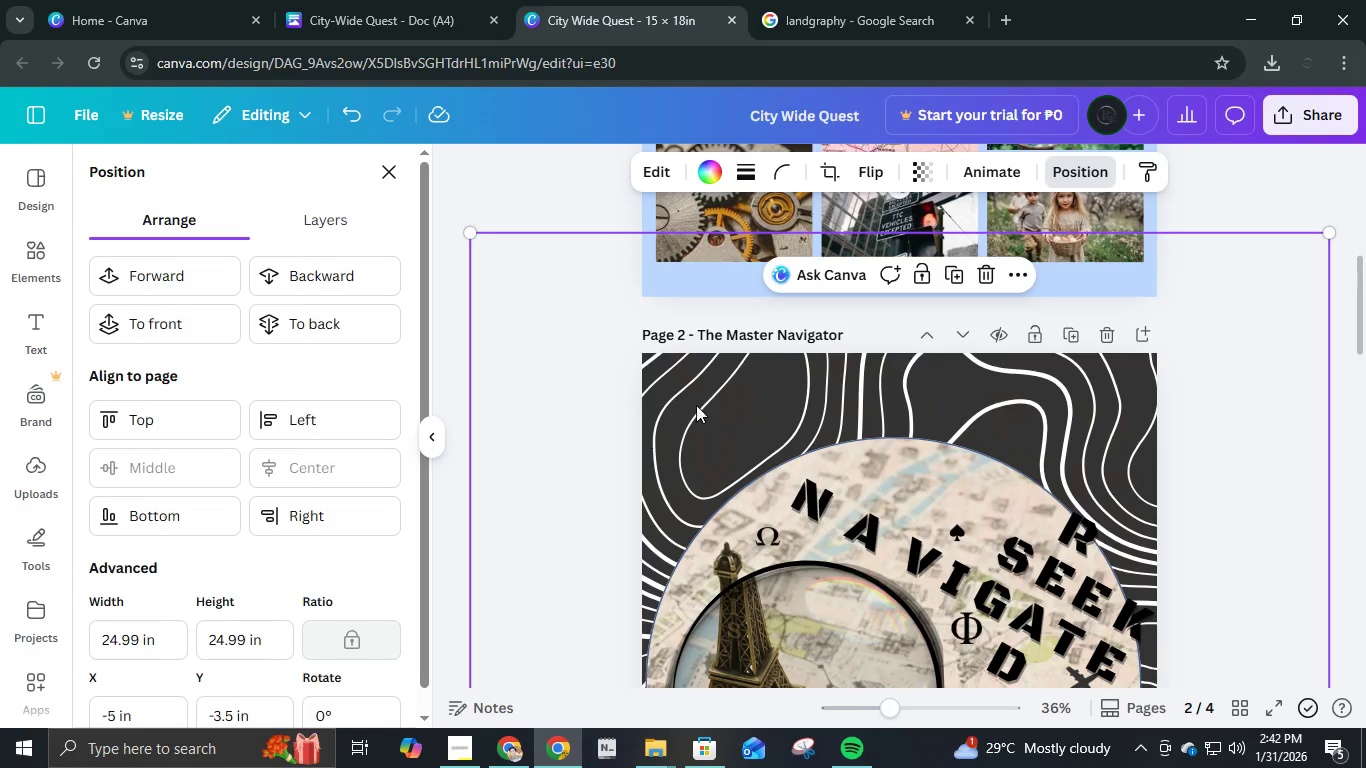 
left_click([730, 397])
 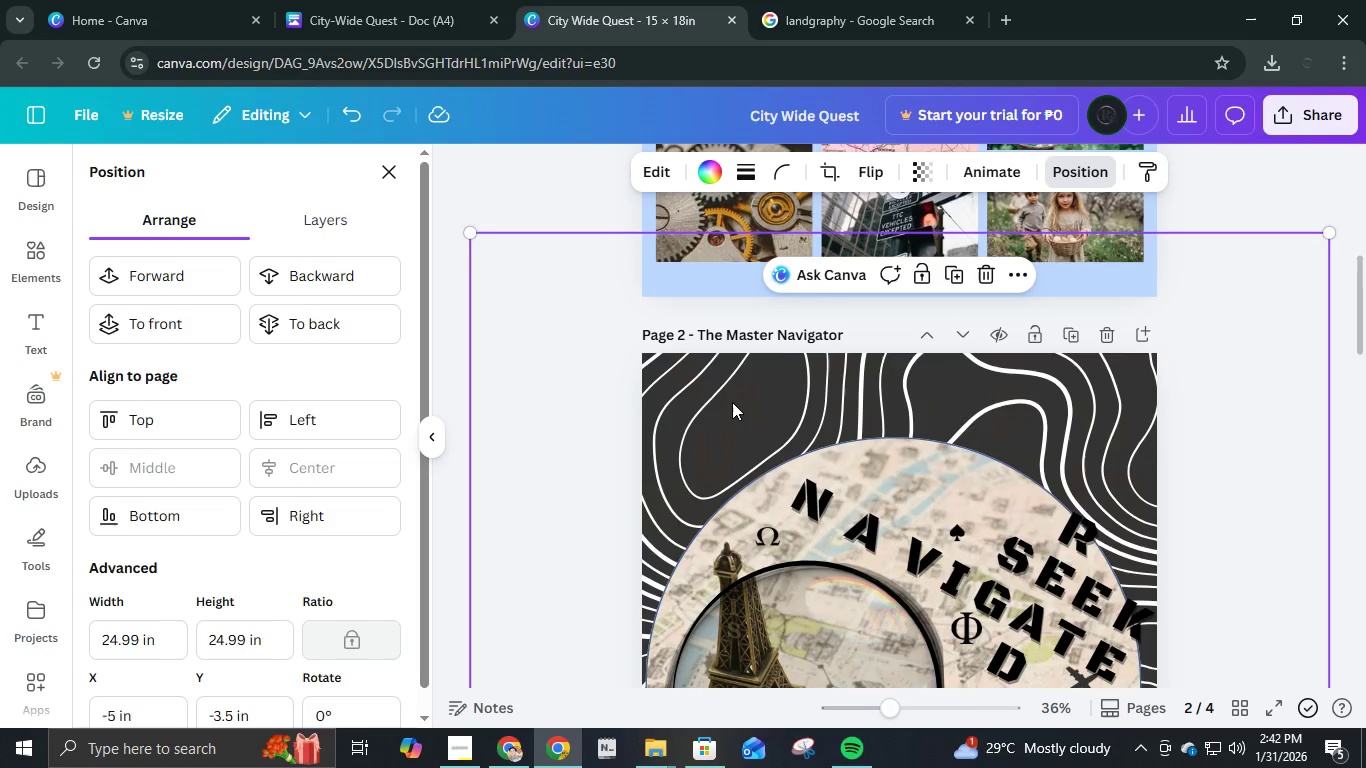 
key(Control+Z)
 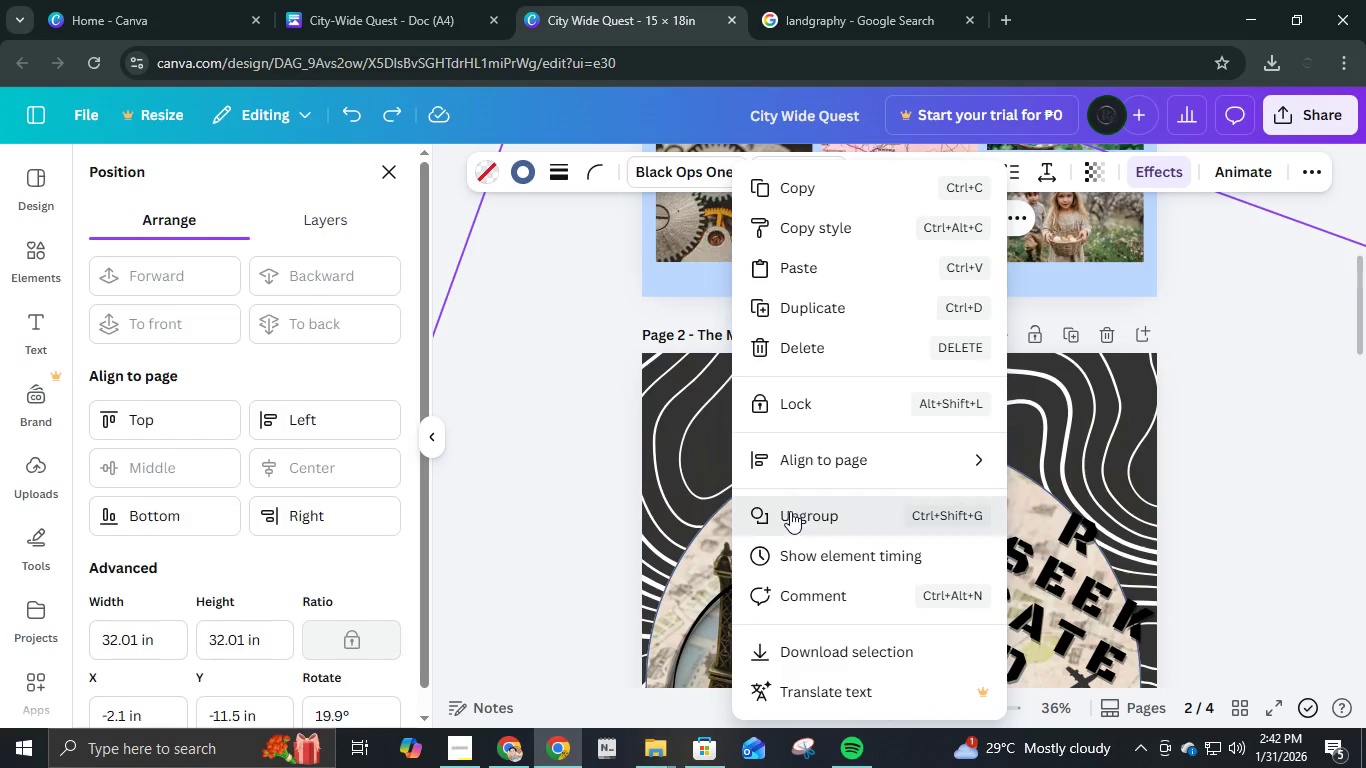 
wait(6.36)
 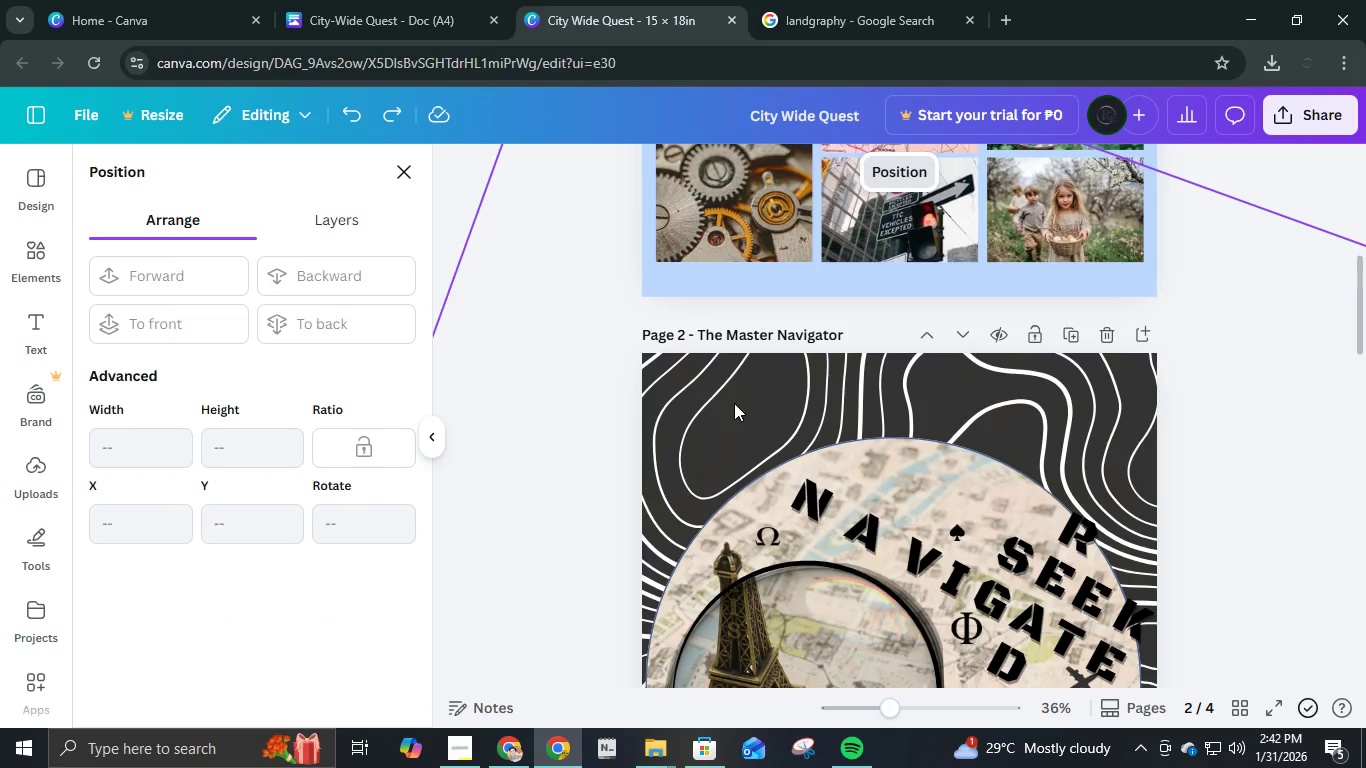 
left_click([1223, 403])
 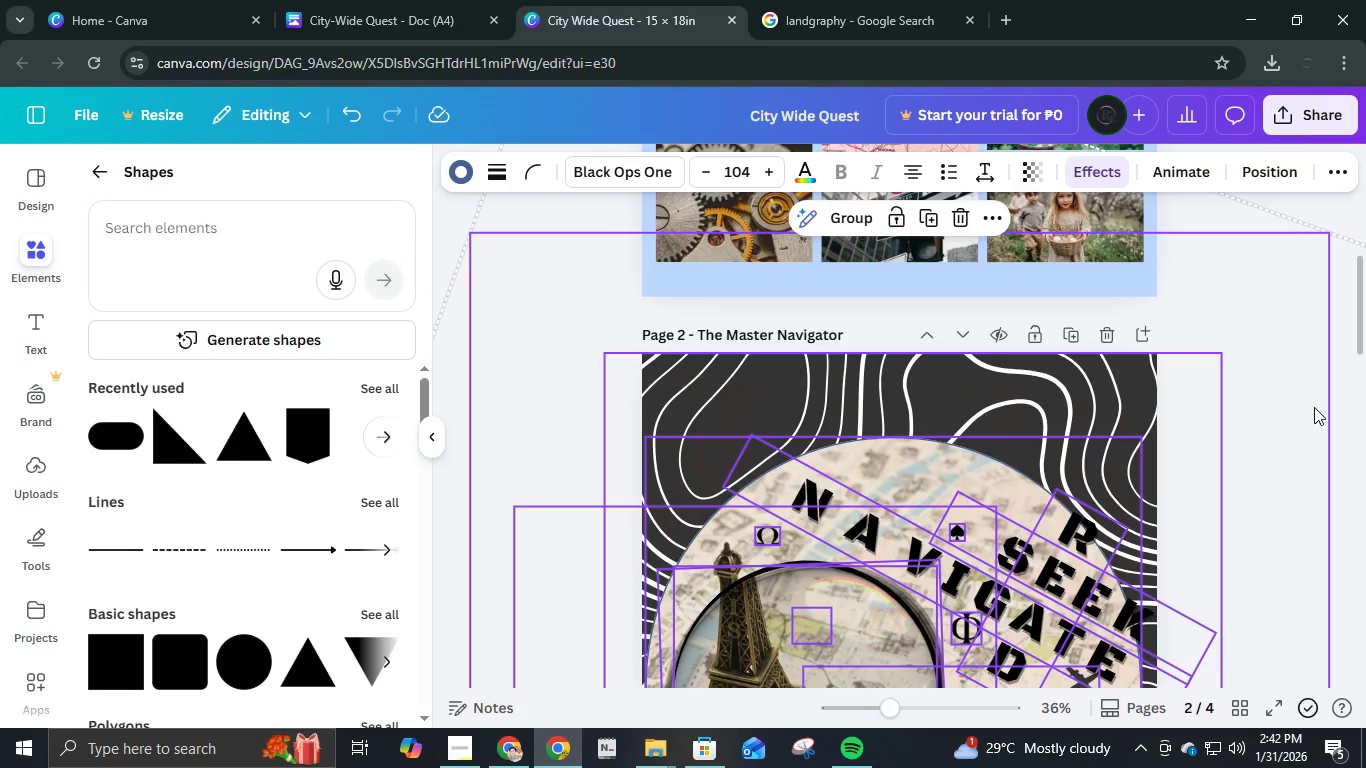 
left_click([1331, 410])
 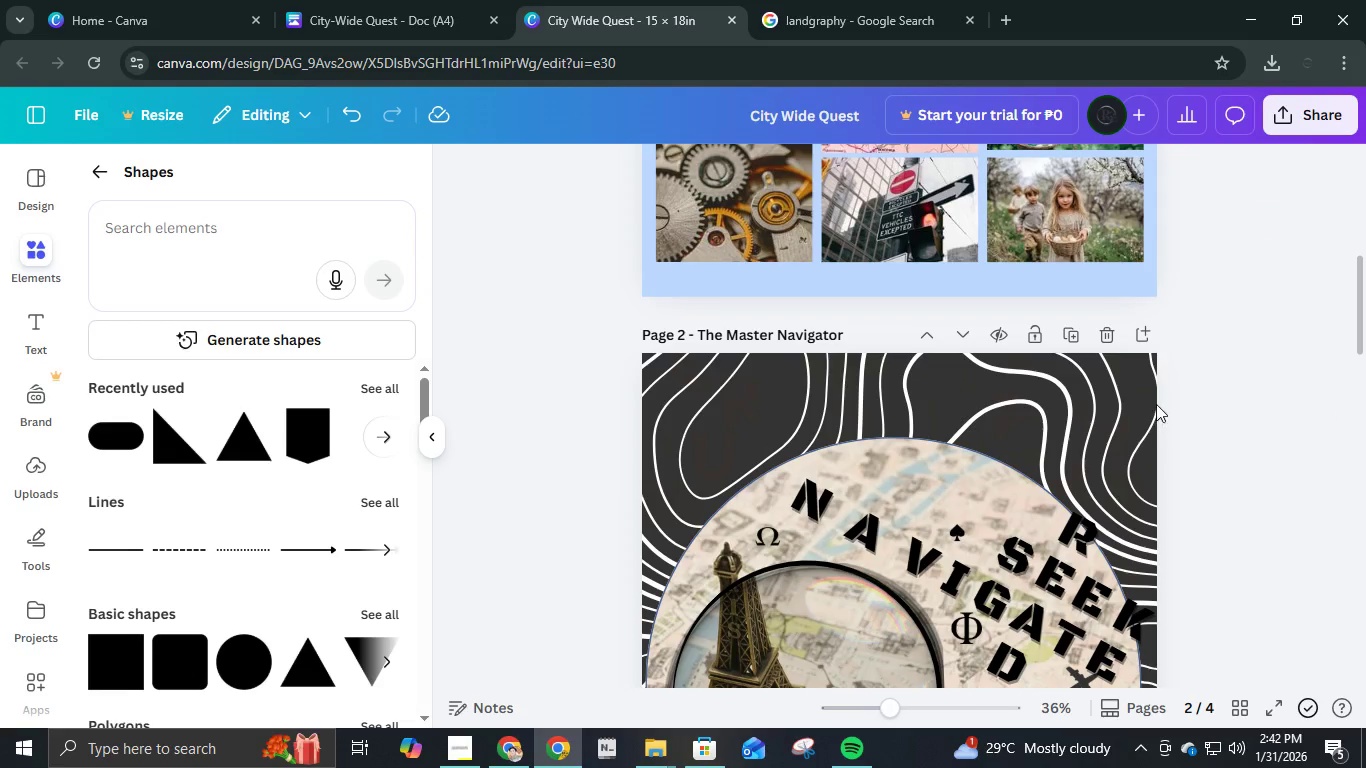 
left_click([1156, 404])
 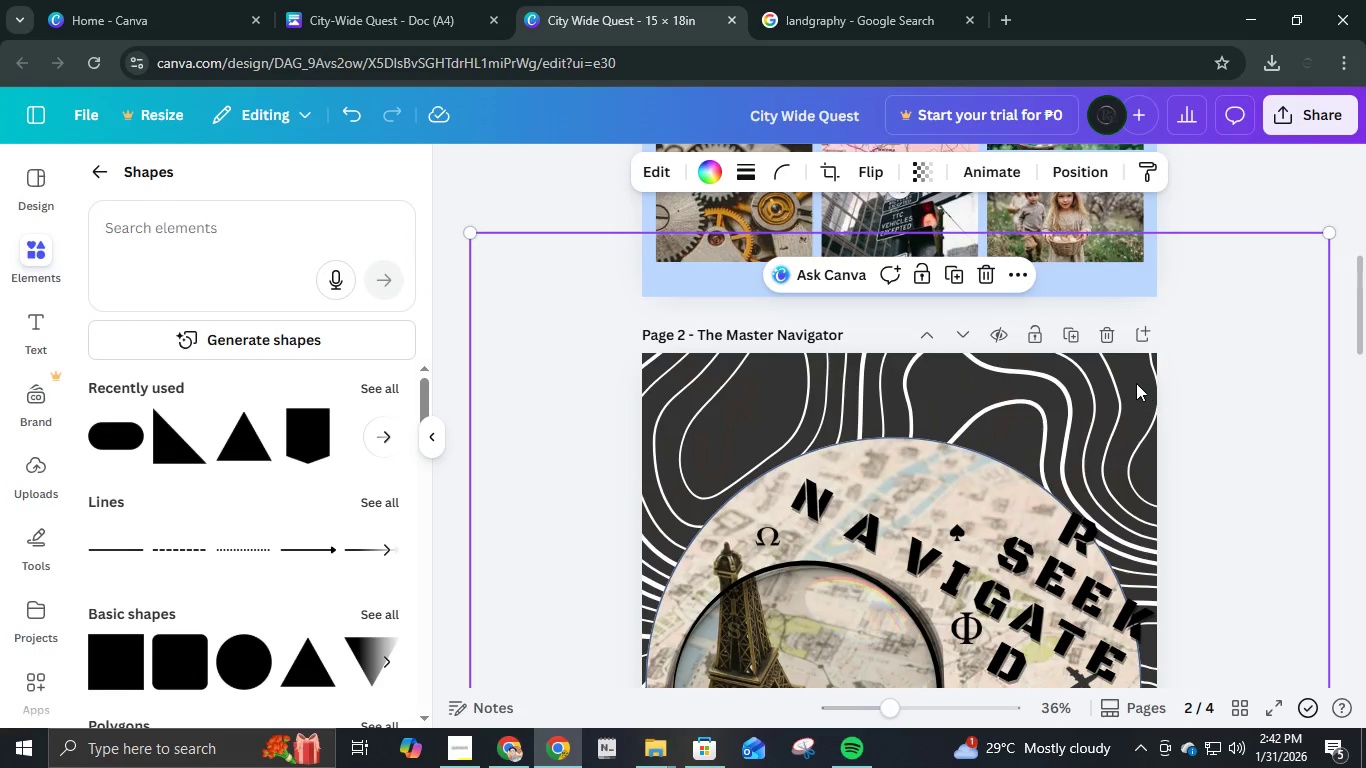 
left_click_drag(start_coordinate=[1136, 383], to_coordinate=[818, 494])
 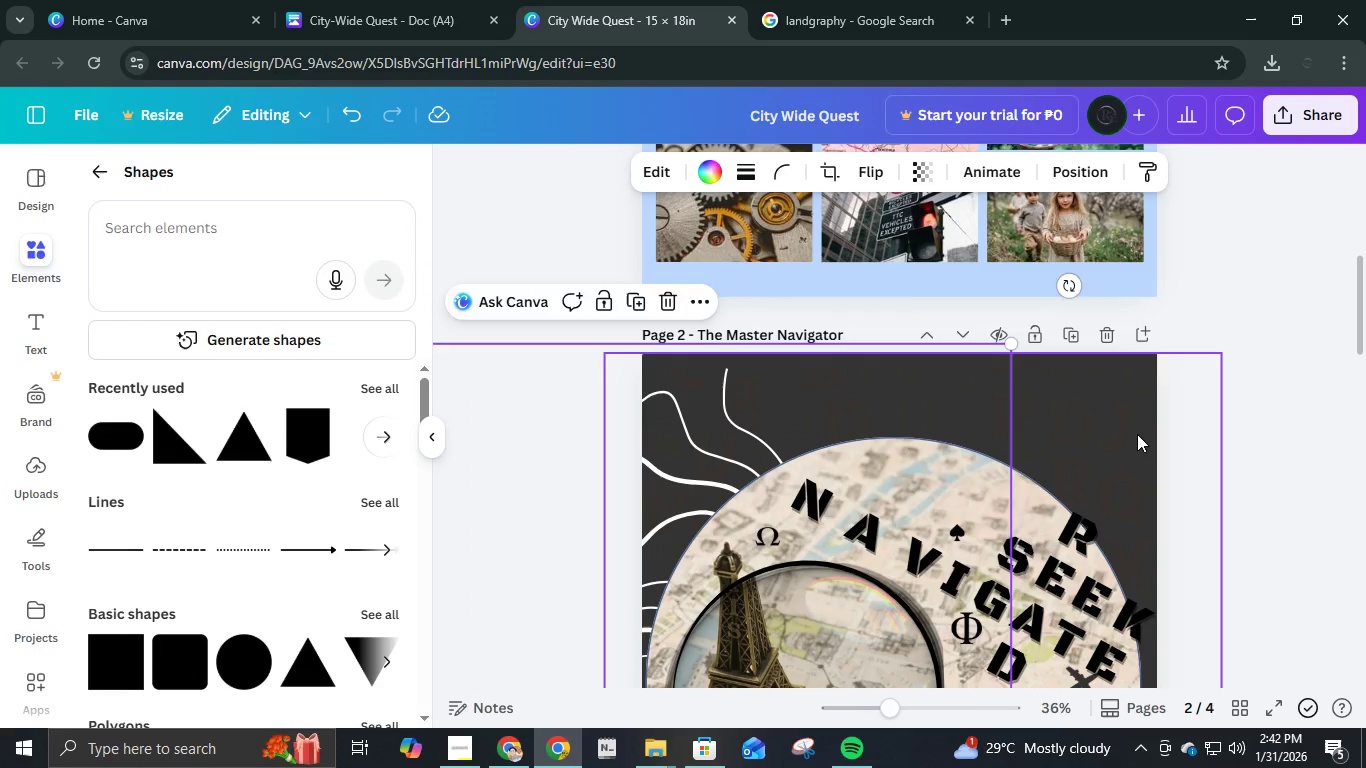 
left_click([1137, 434])
 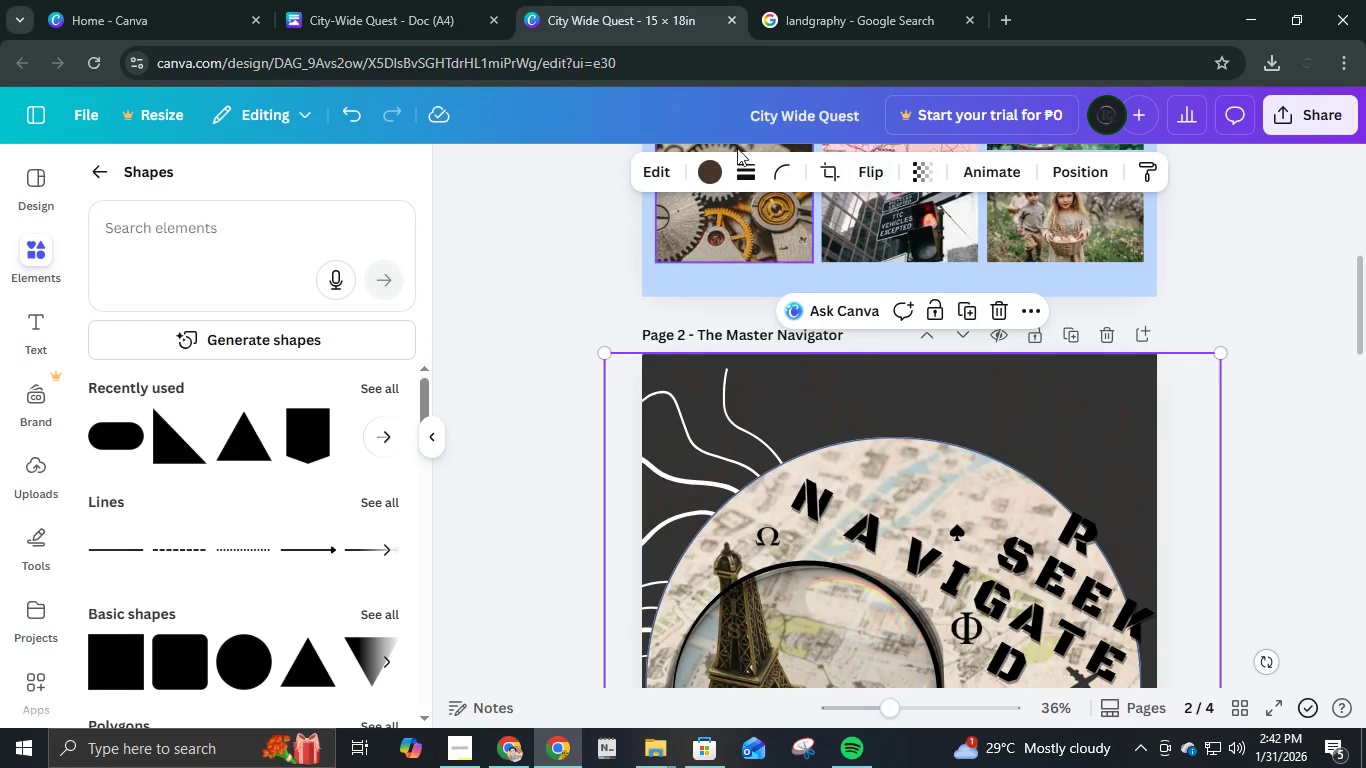 
left_click([716, 160])
 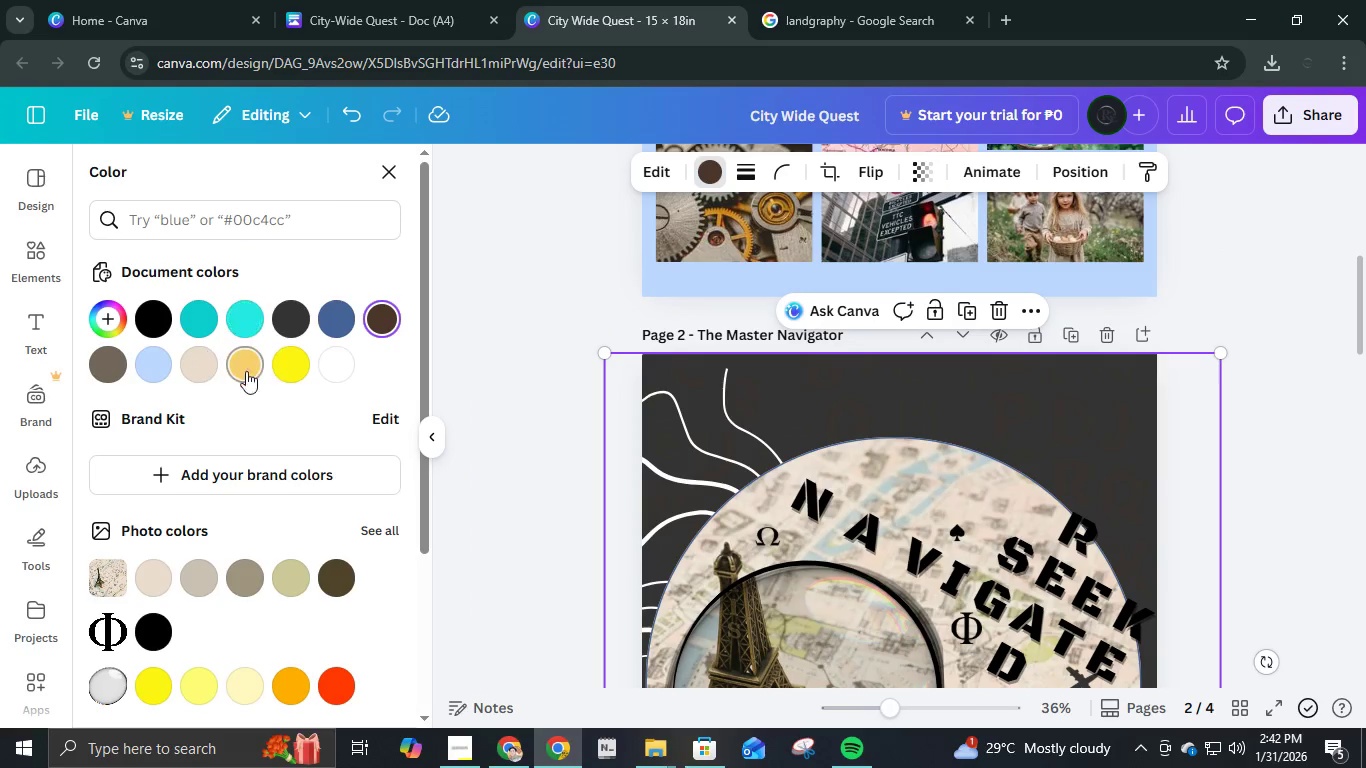 
left_click([348, 377])
 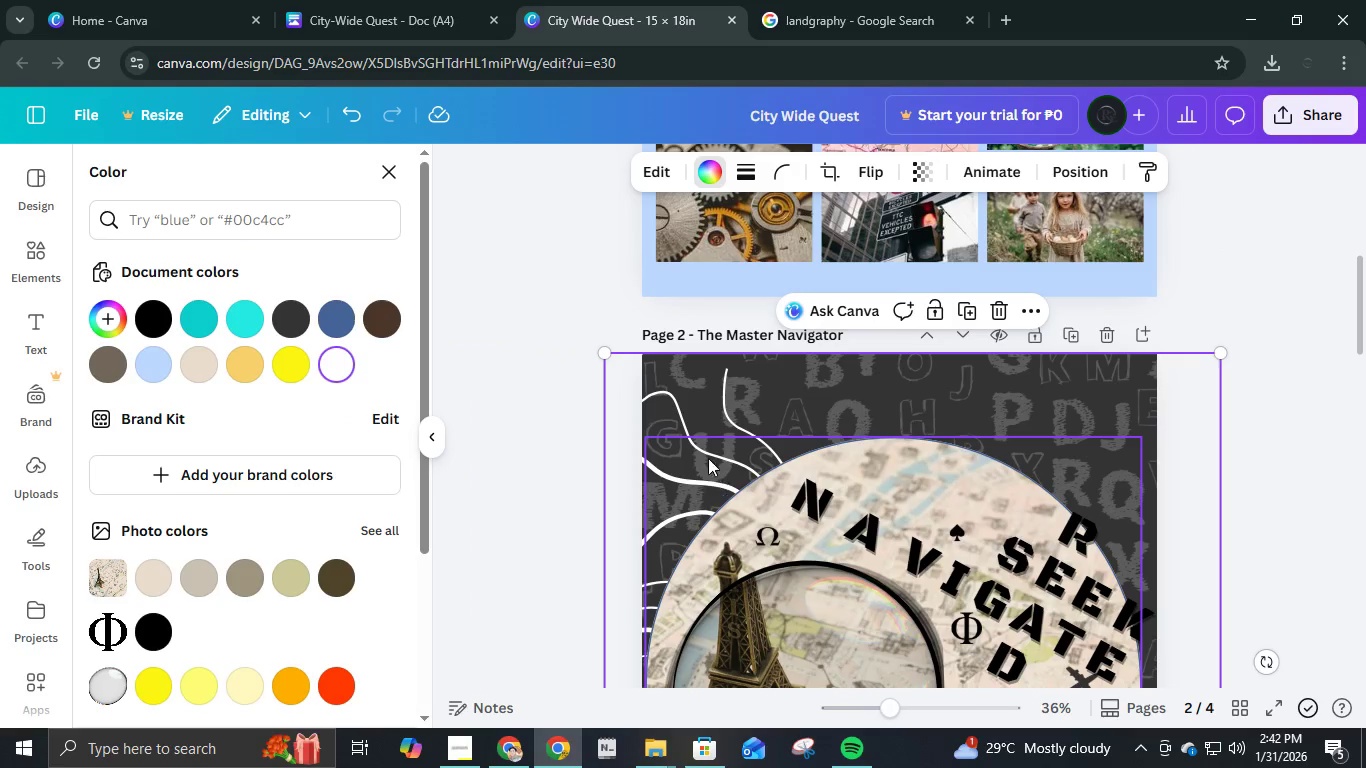 
left_click([683, 392])
 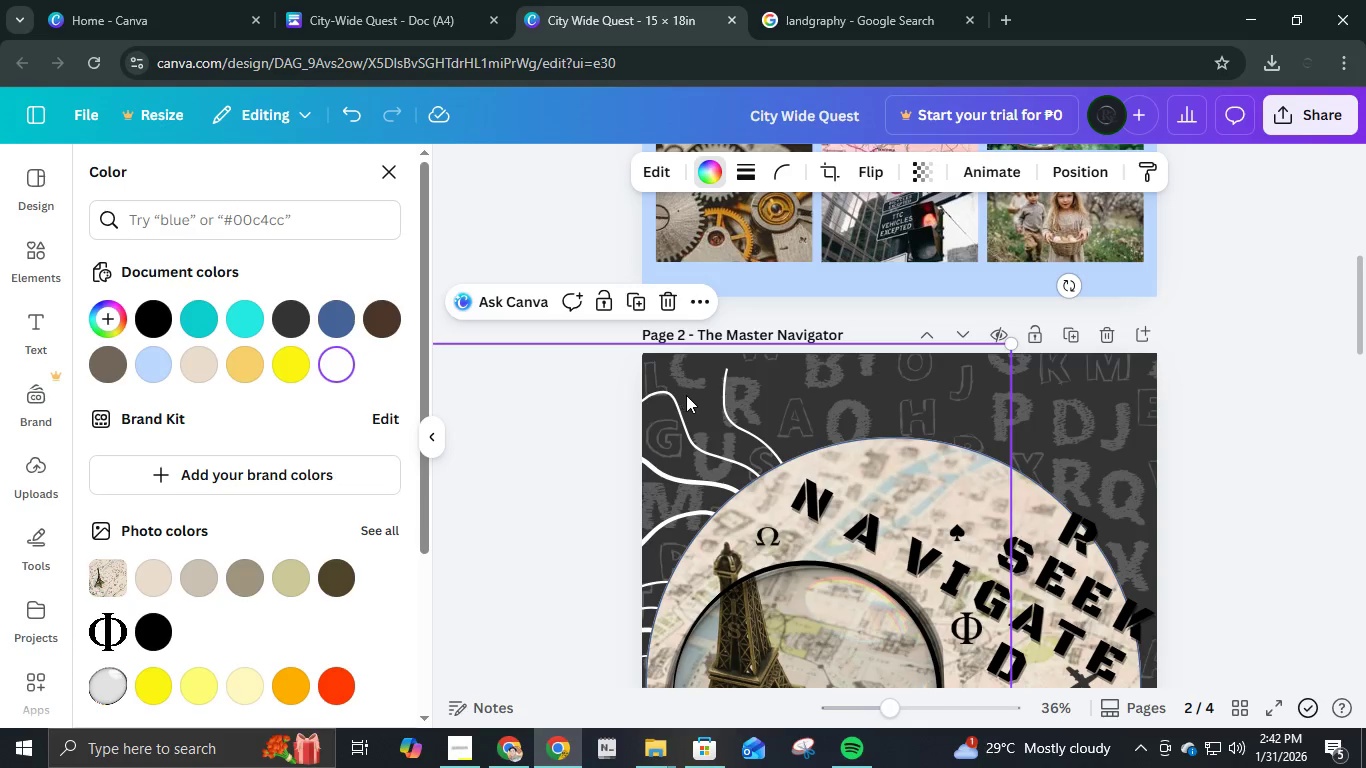 
left_click_drag(start_coordinate=[683, 395], to_coordinate=[1089, 336])
 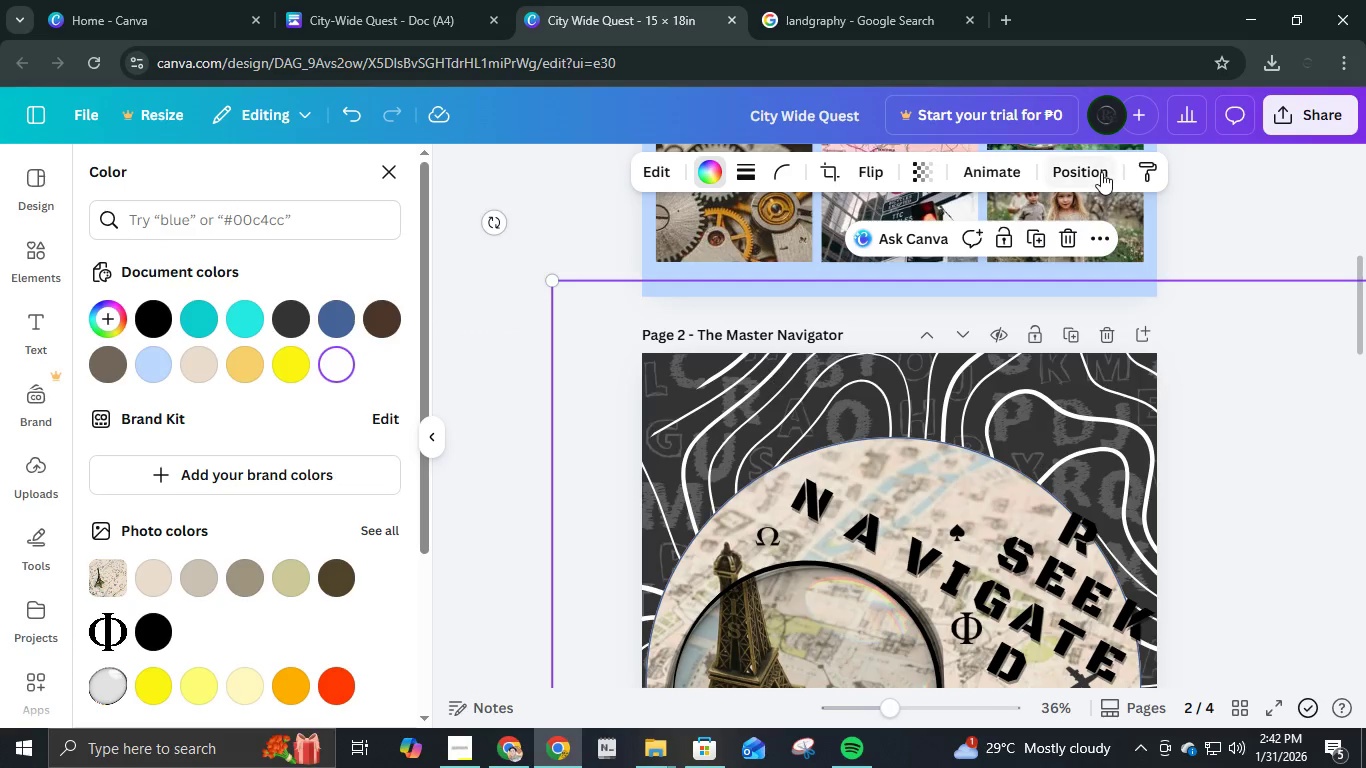 
left_click([1098, 171])
 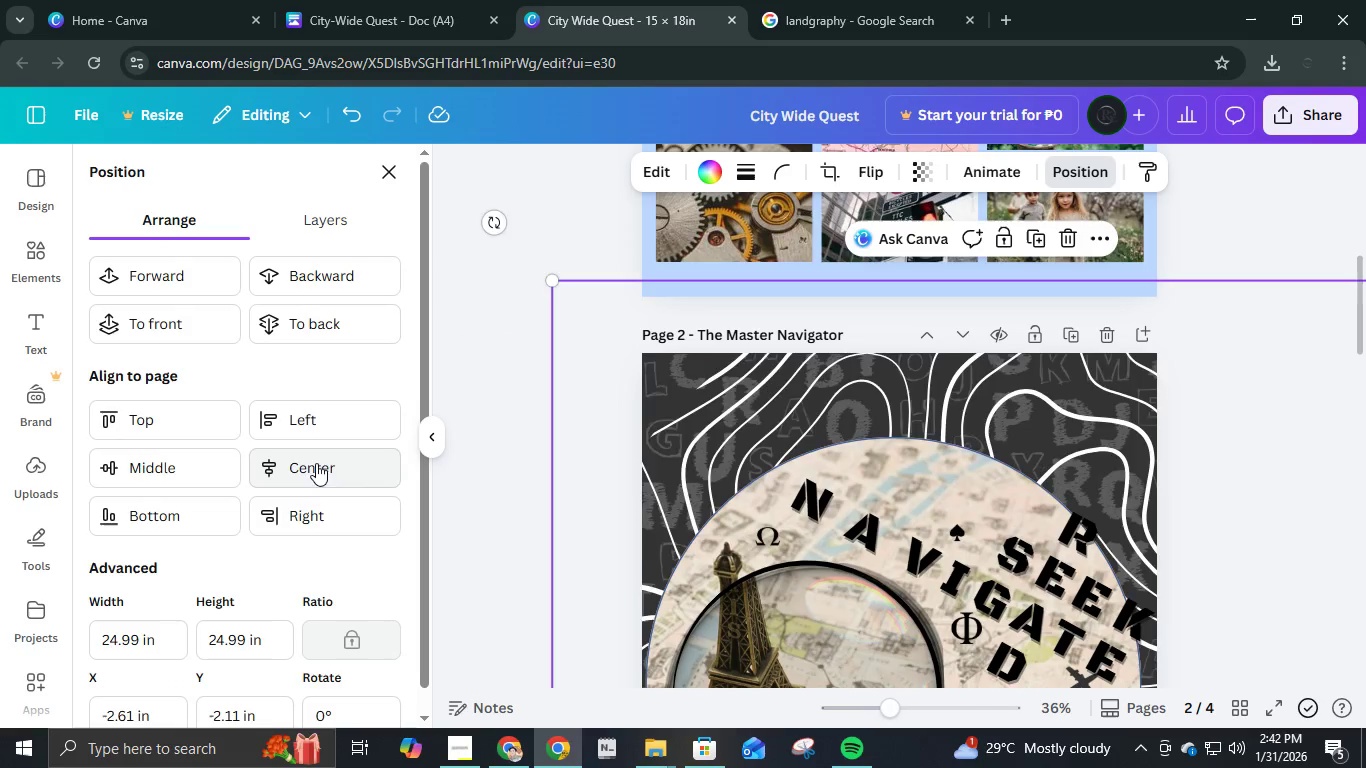 
double_click([147, 477])
 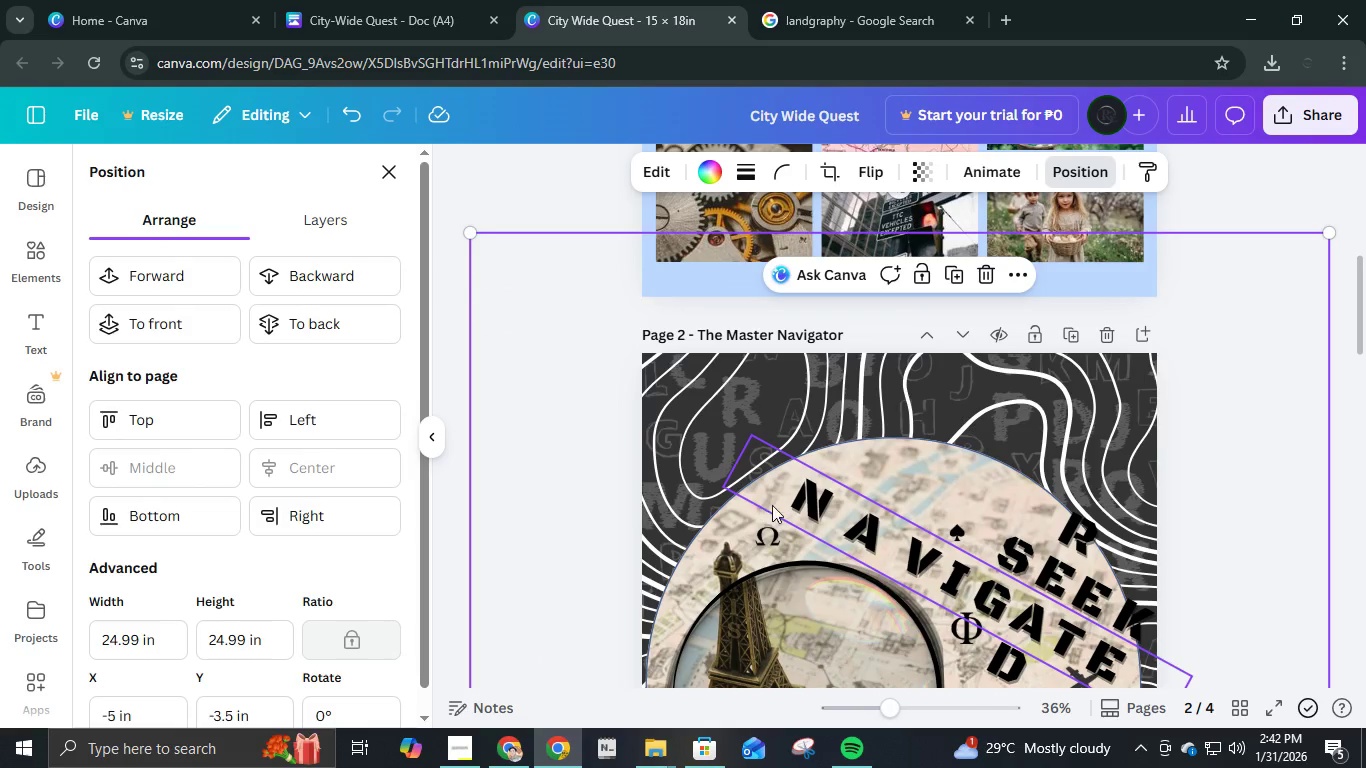 
scroll: coordinate [916, 520], scroll_direction: down, amount: 5.0
 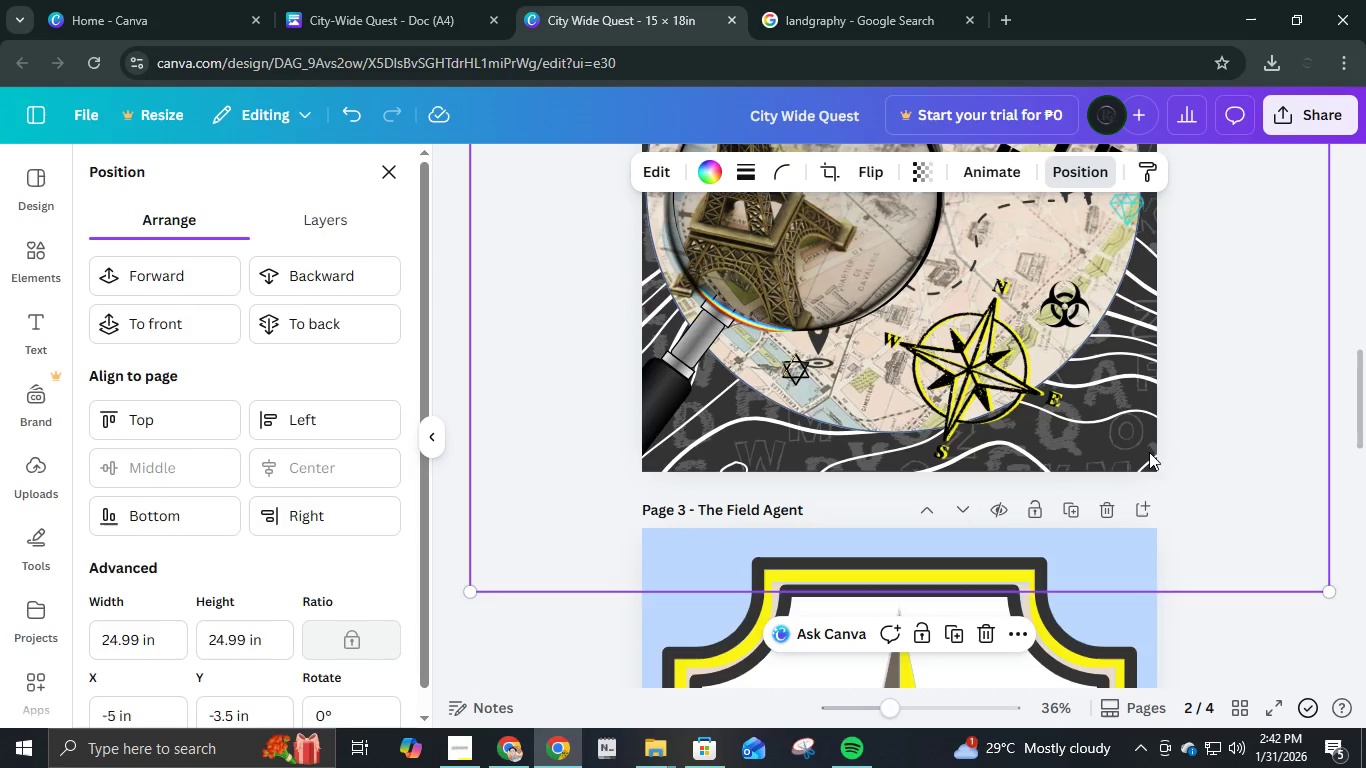 
hold_key(key=ControlLeft, duration=0.59)
scroll: coordinate [1174, 448], scroll_direction: down, amount: 3.0
 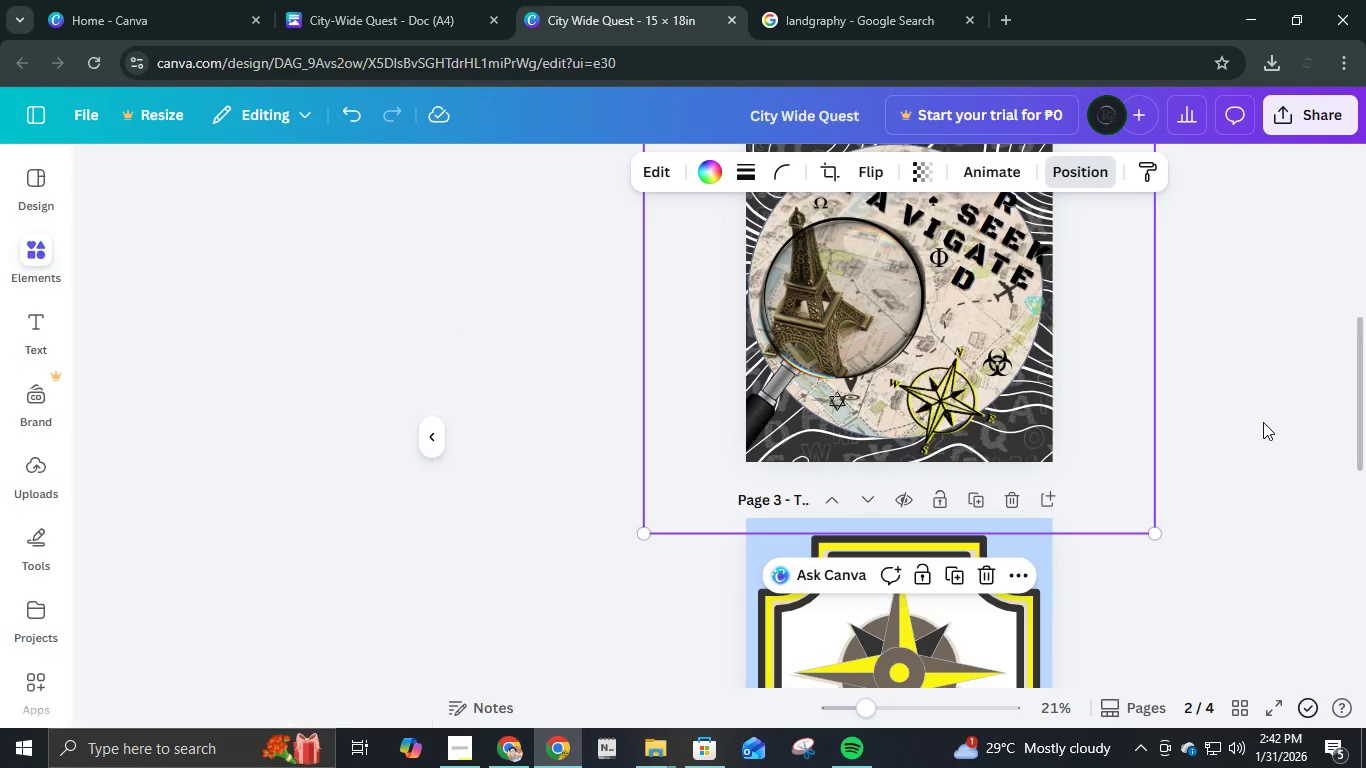 
scroll: coordinate [1241, 425], scroll_direction: up, amount: 5.0
 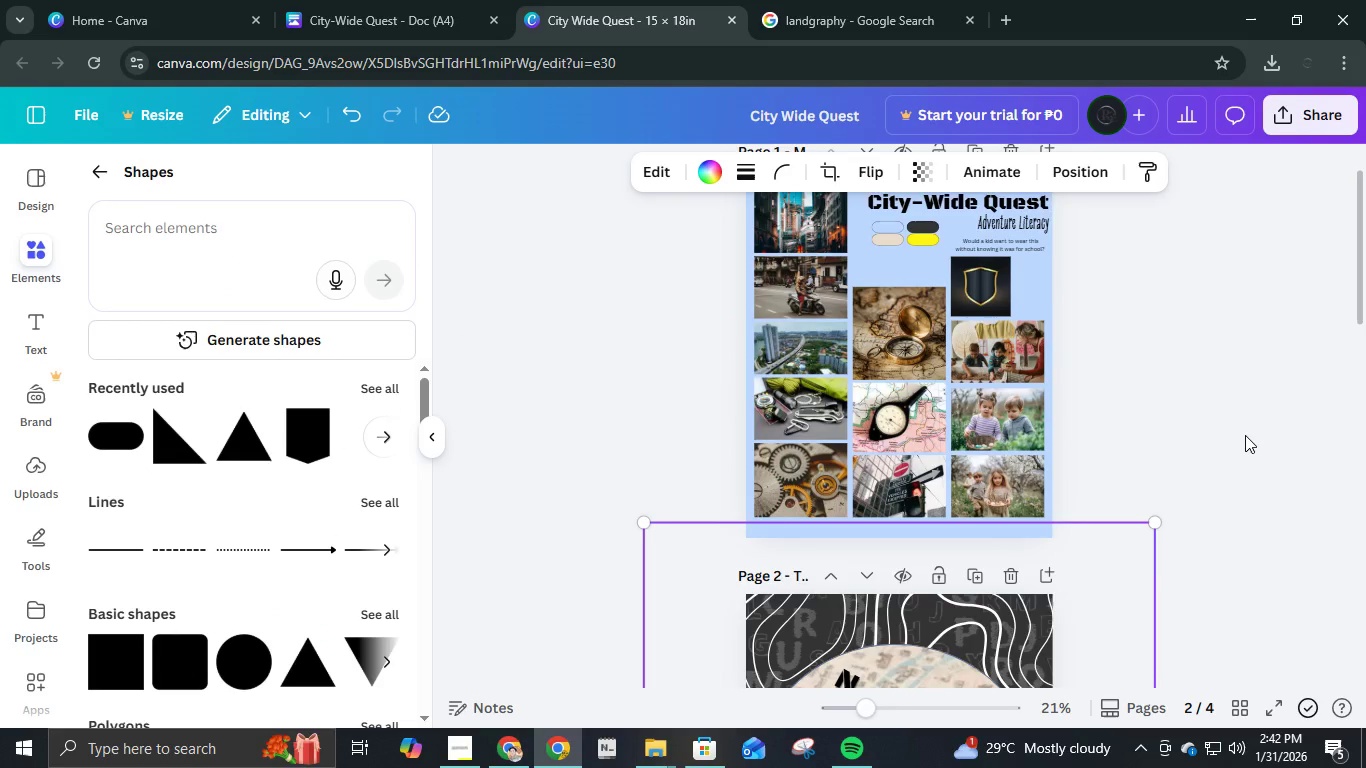 
scroll: coordinate [1246, 437], scroll_direction: down, amount: 5.0
 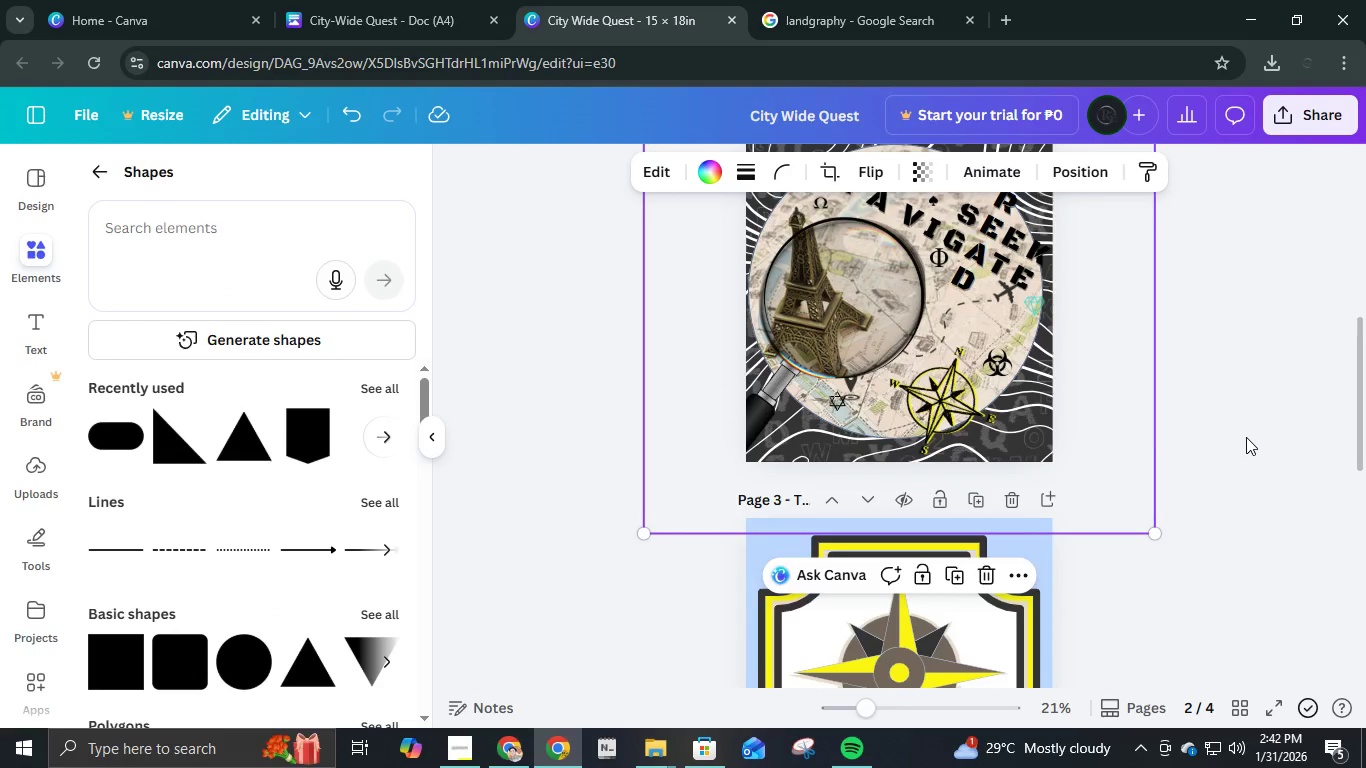 
scroll: coordinate [1246, 435], scroll_direction: up, amount: 7.0
 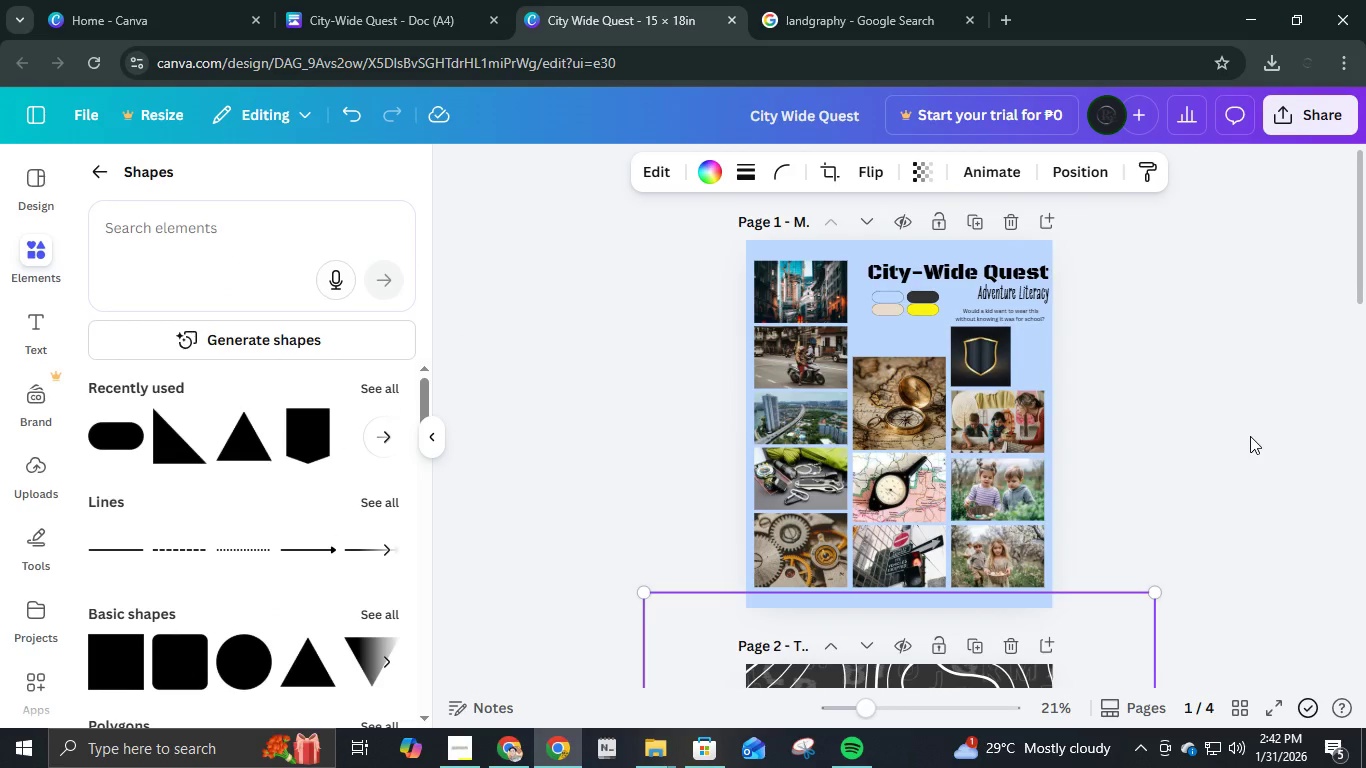 
scroll: coordinate [1204, 431], scroll_direction: down, amount: 11.0
 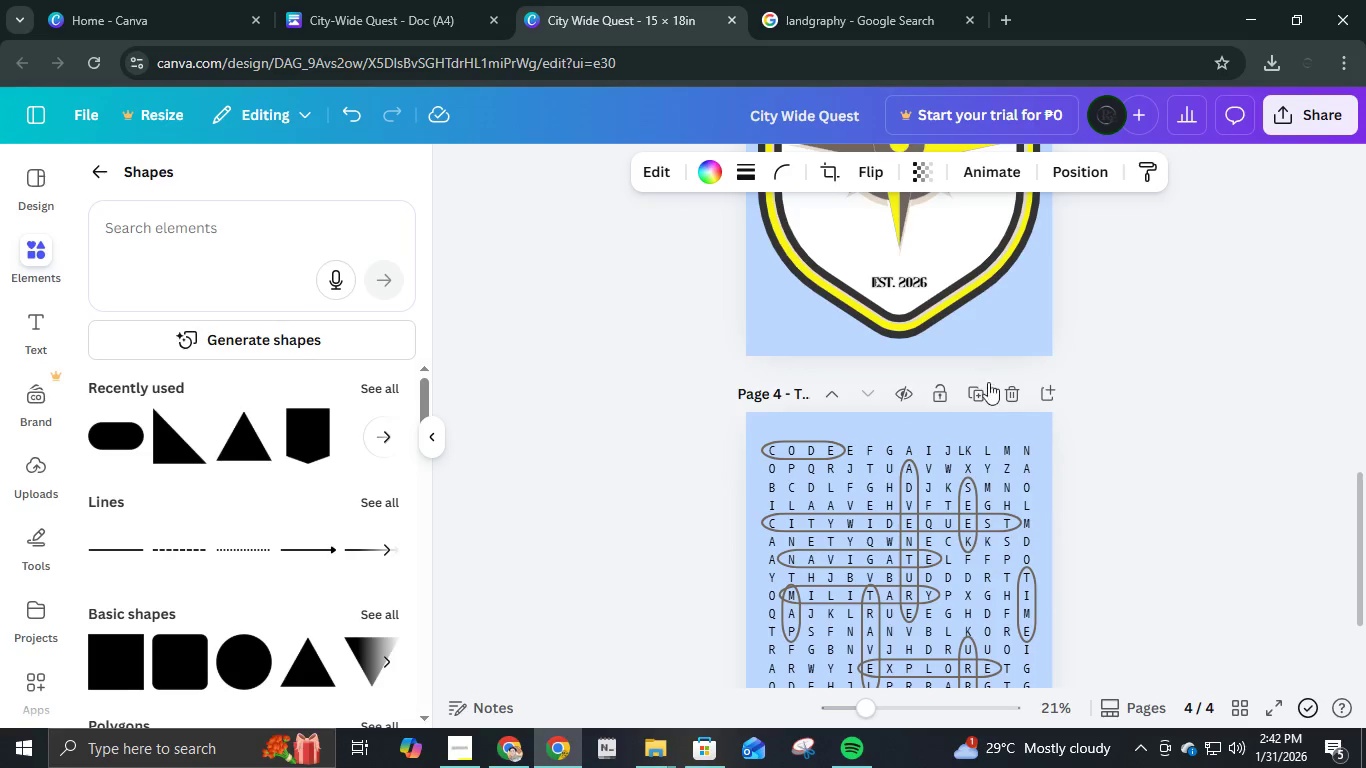 
left_click([984, 349])
 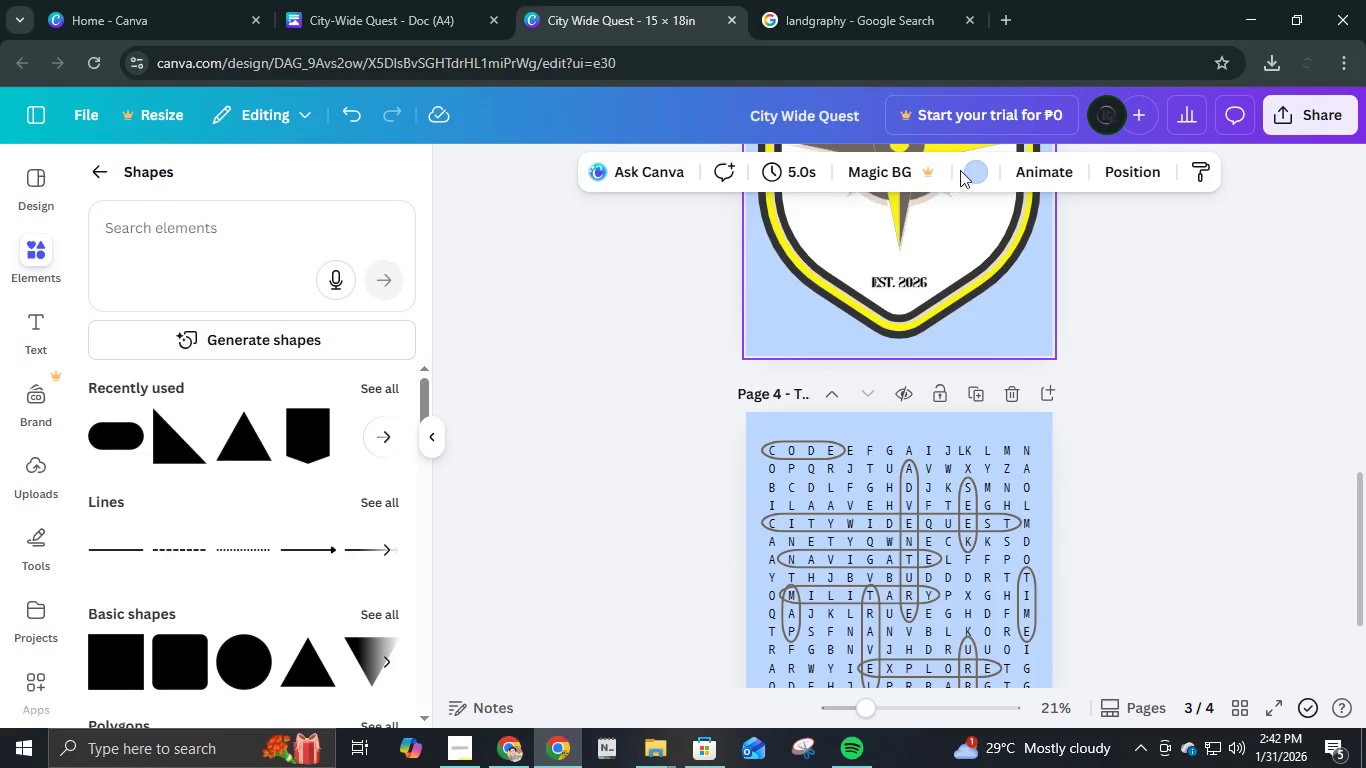 
left_click([970, 170])
 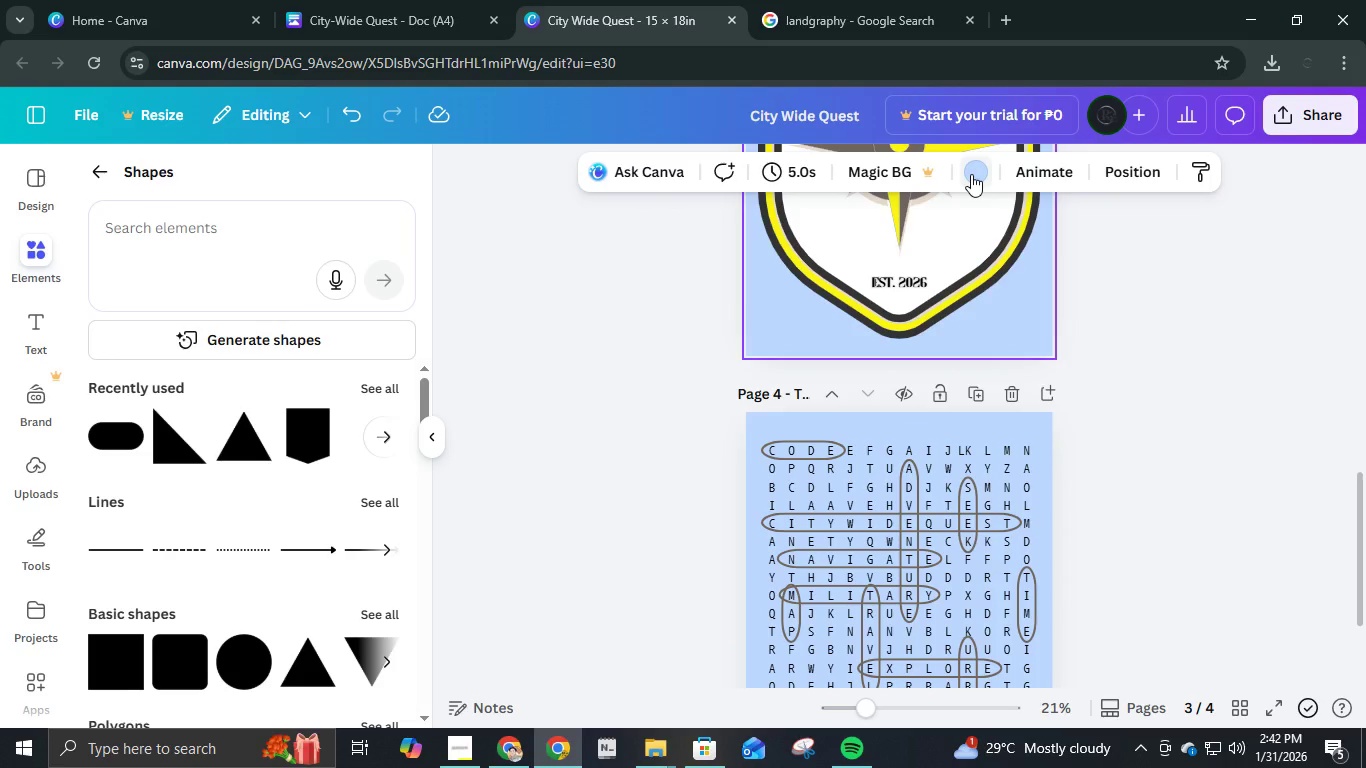 
left_click([971, 174])
 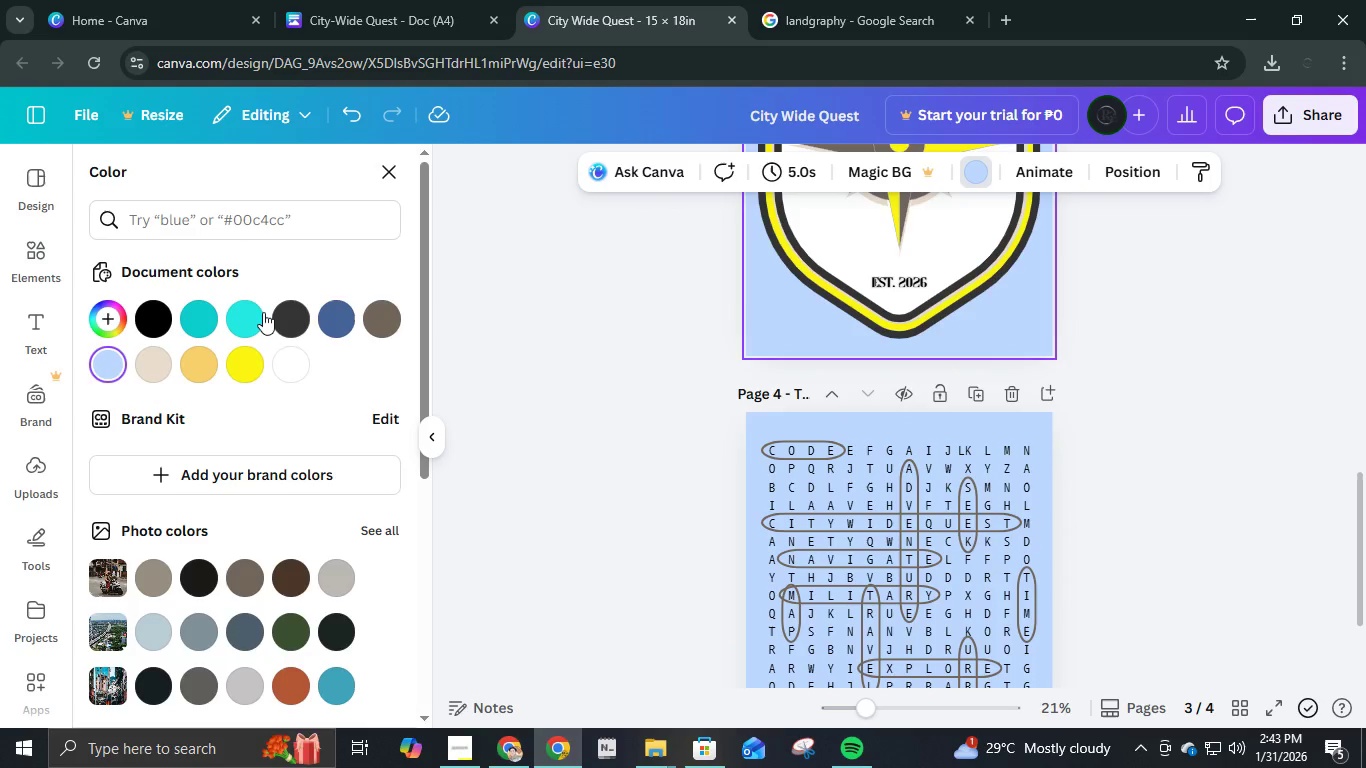 
left_click([285, 322])
 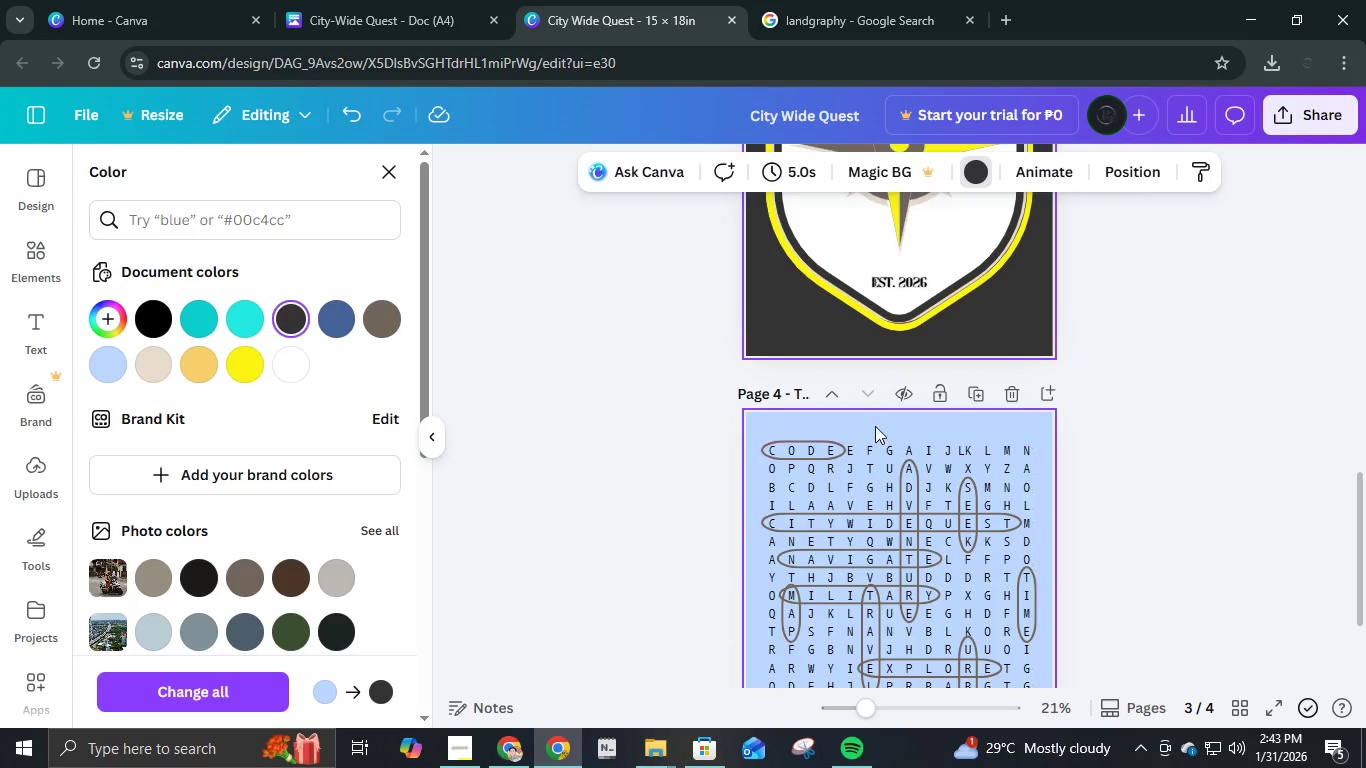 
left_click([875, 426])
 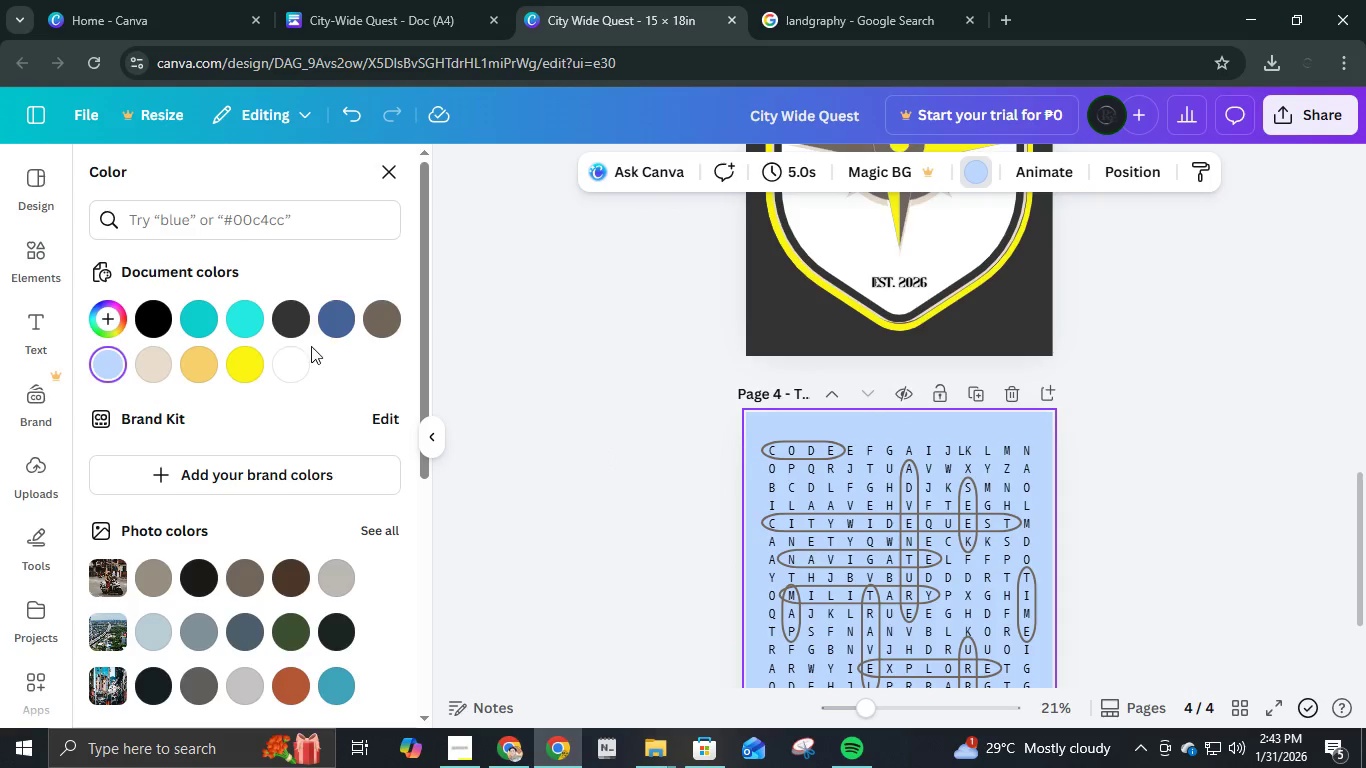 
left_click([295, 317])
 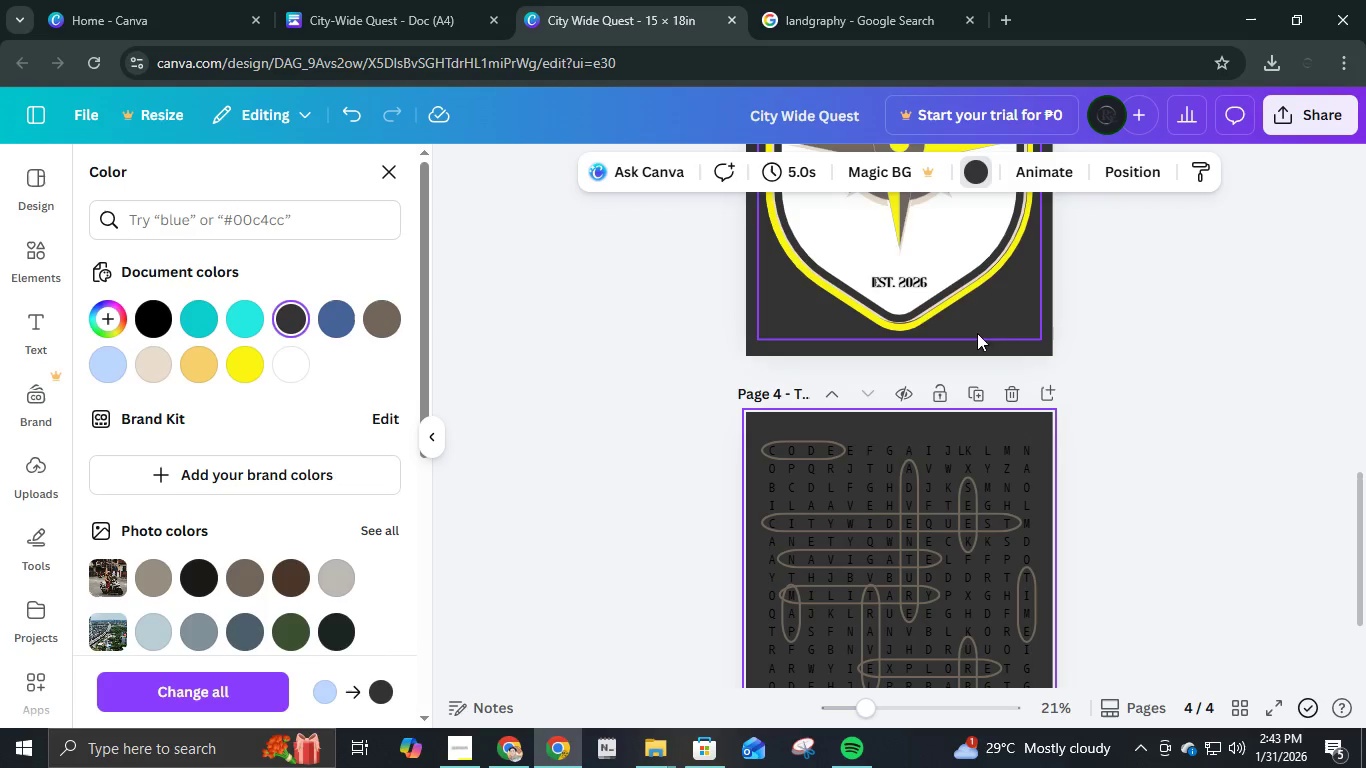 
left_click([1049, 321])
 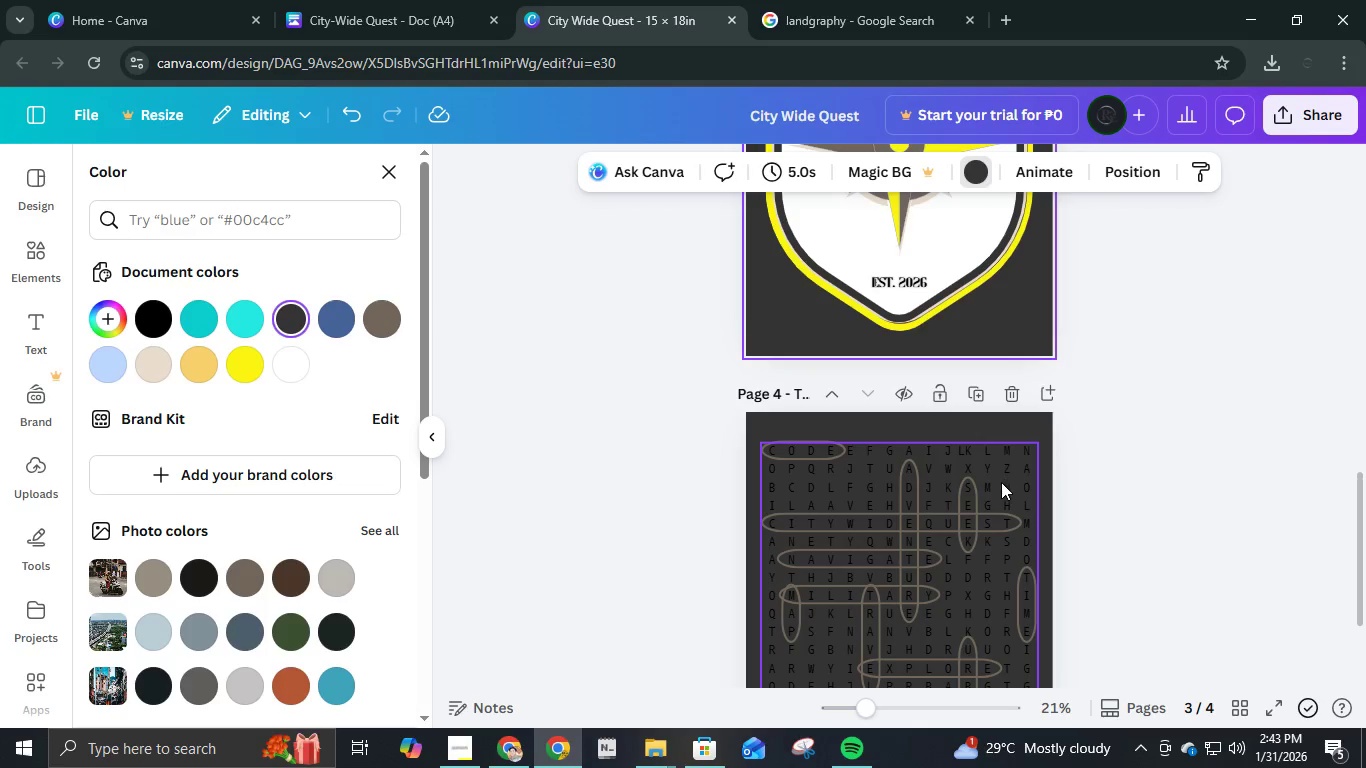 
left_click([1001, 482])
 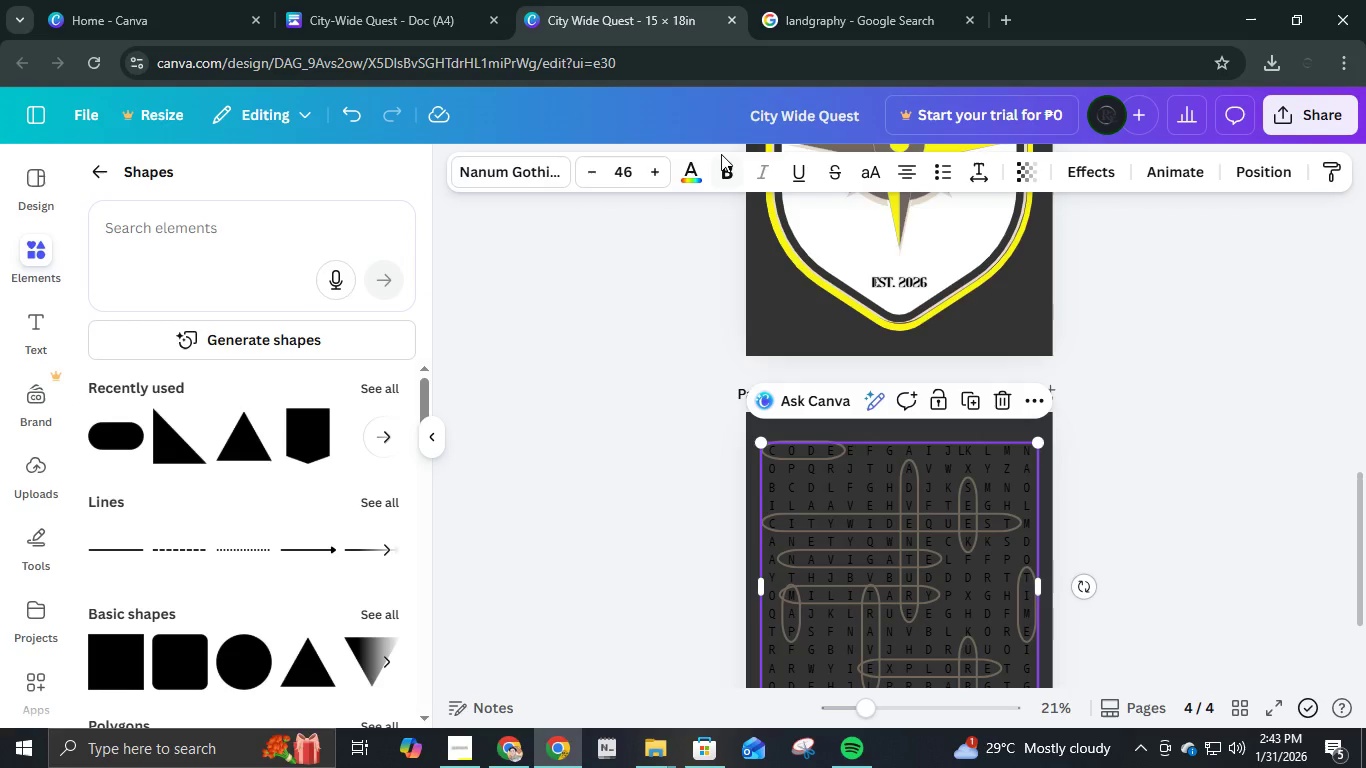 
left_click([693, 174])
 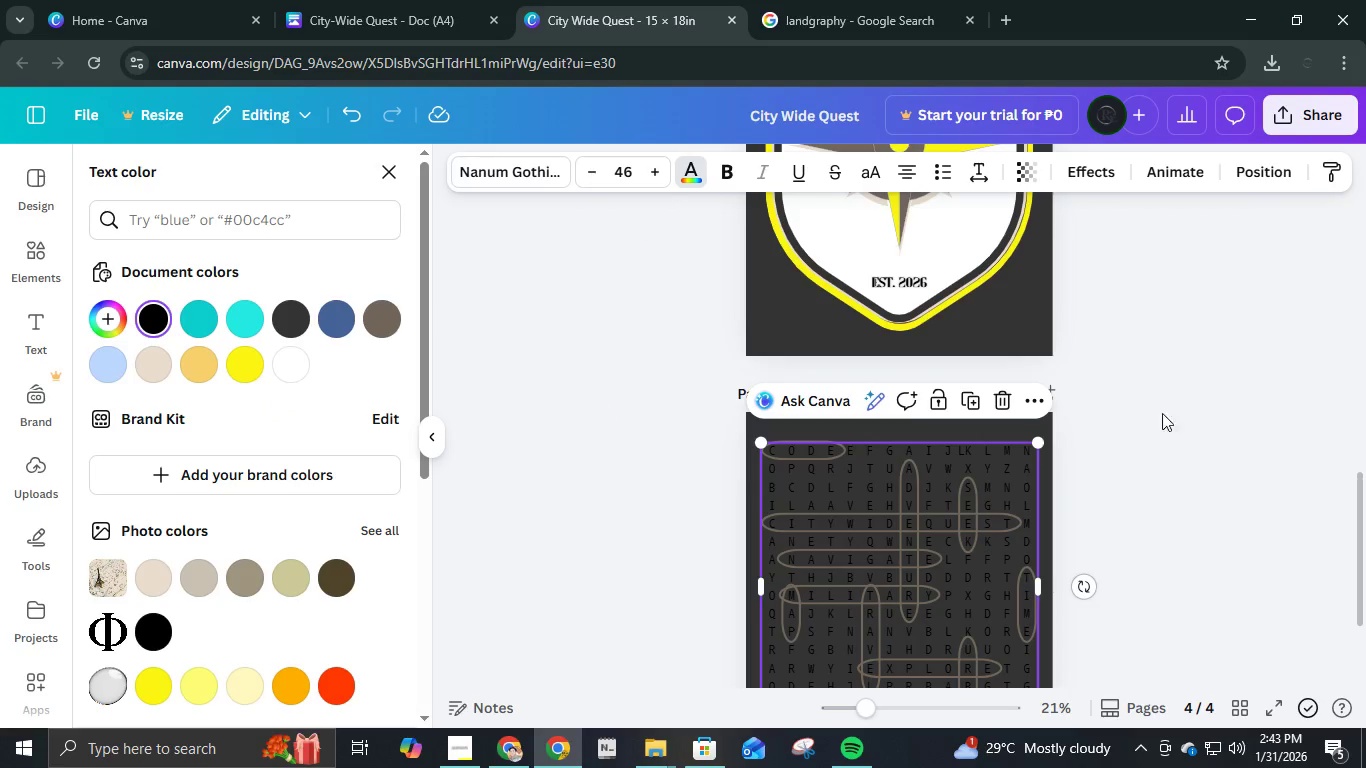 
left_click([284, 358])
 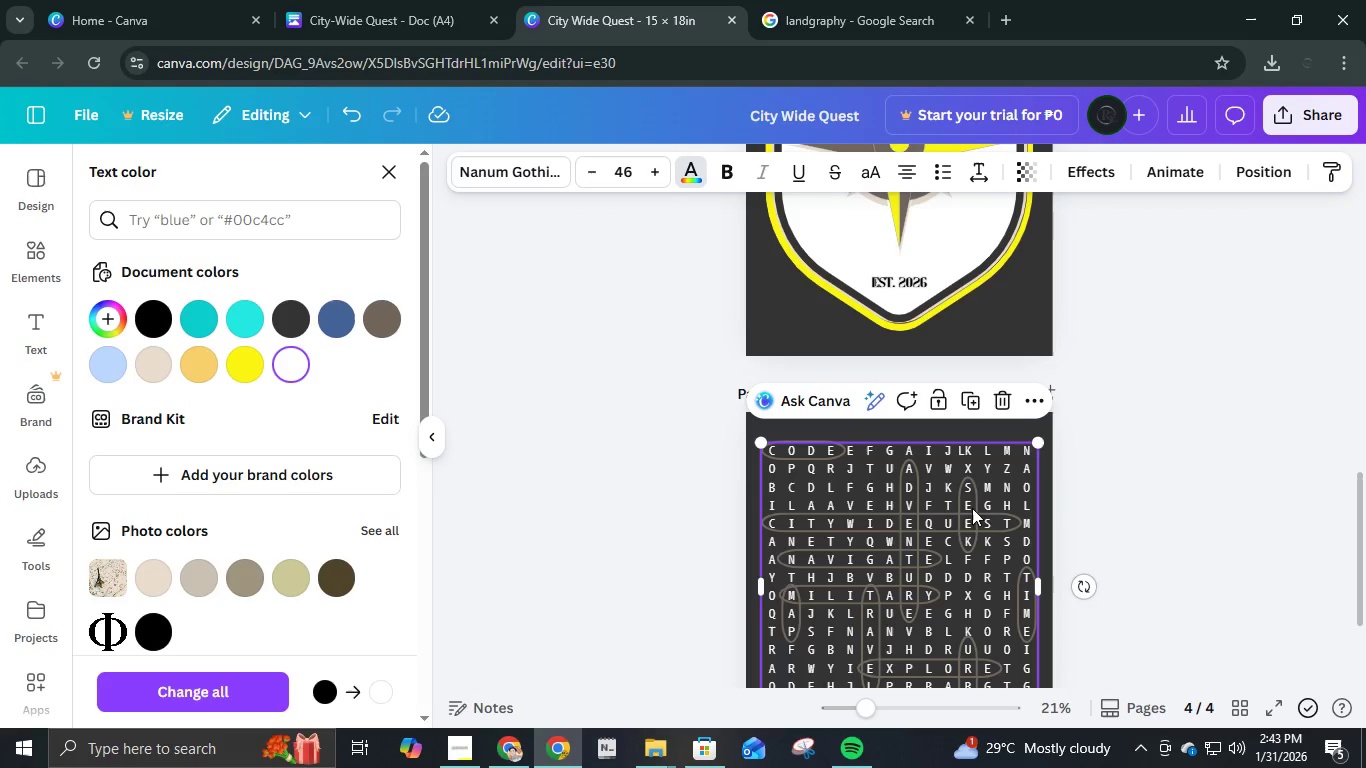 
left_click([1199, 452])
 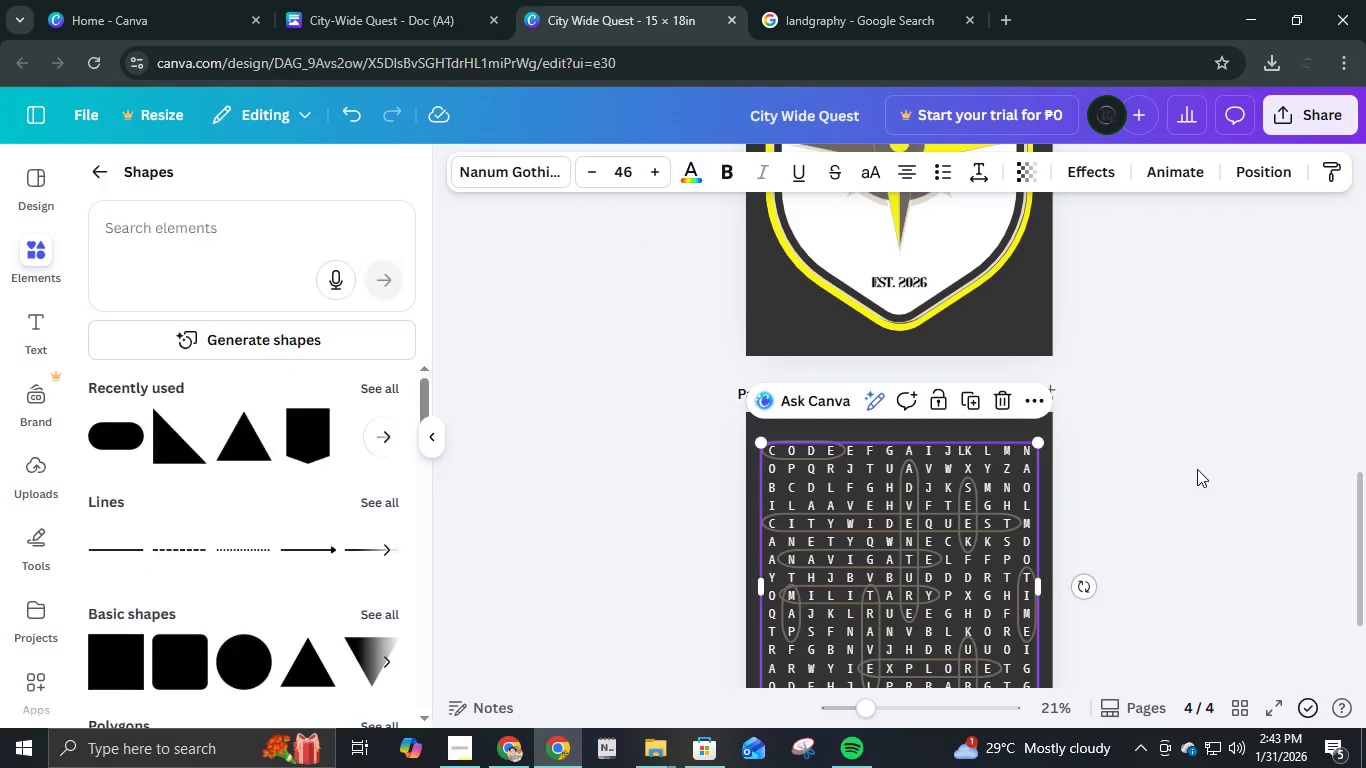 
scroll: coordinate [1197, 469], scroll_direction: down, amount: 5.0
 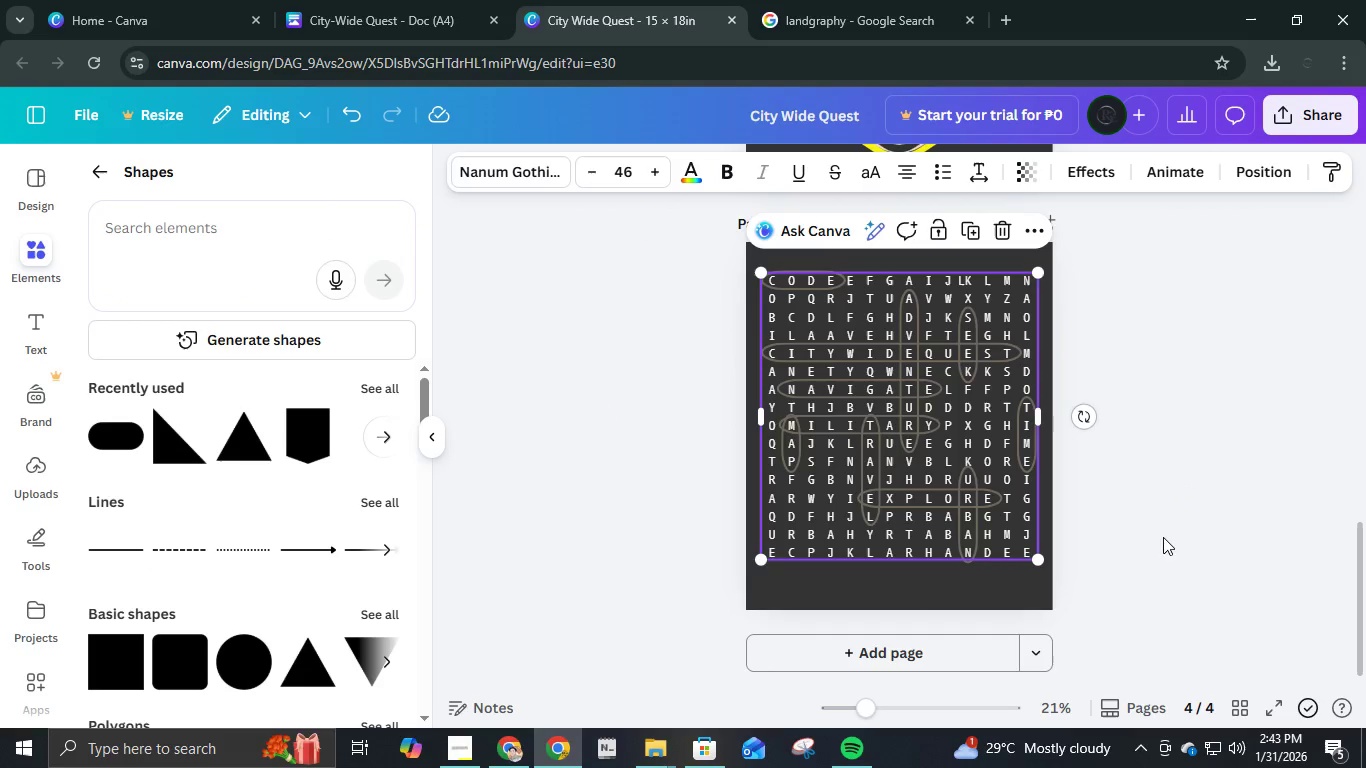 
left_click_drag(start_coordinate=[1143, 568], to_coordinate=[679, 277])
 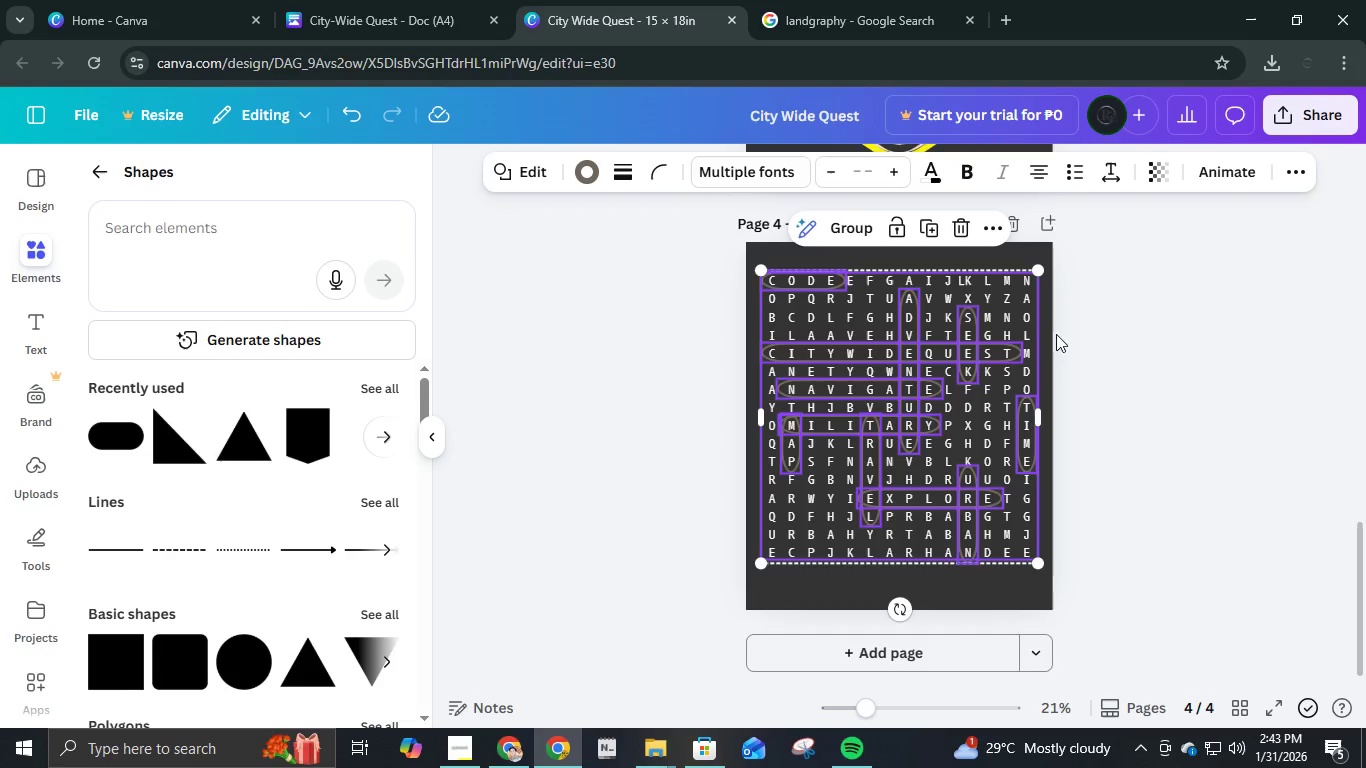 
hold_key(key=ShiftLeft, duration=0.92)
left_click([1023, 304])
 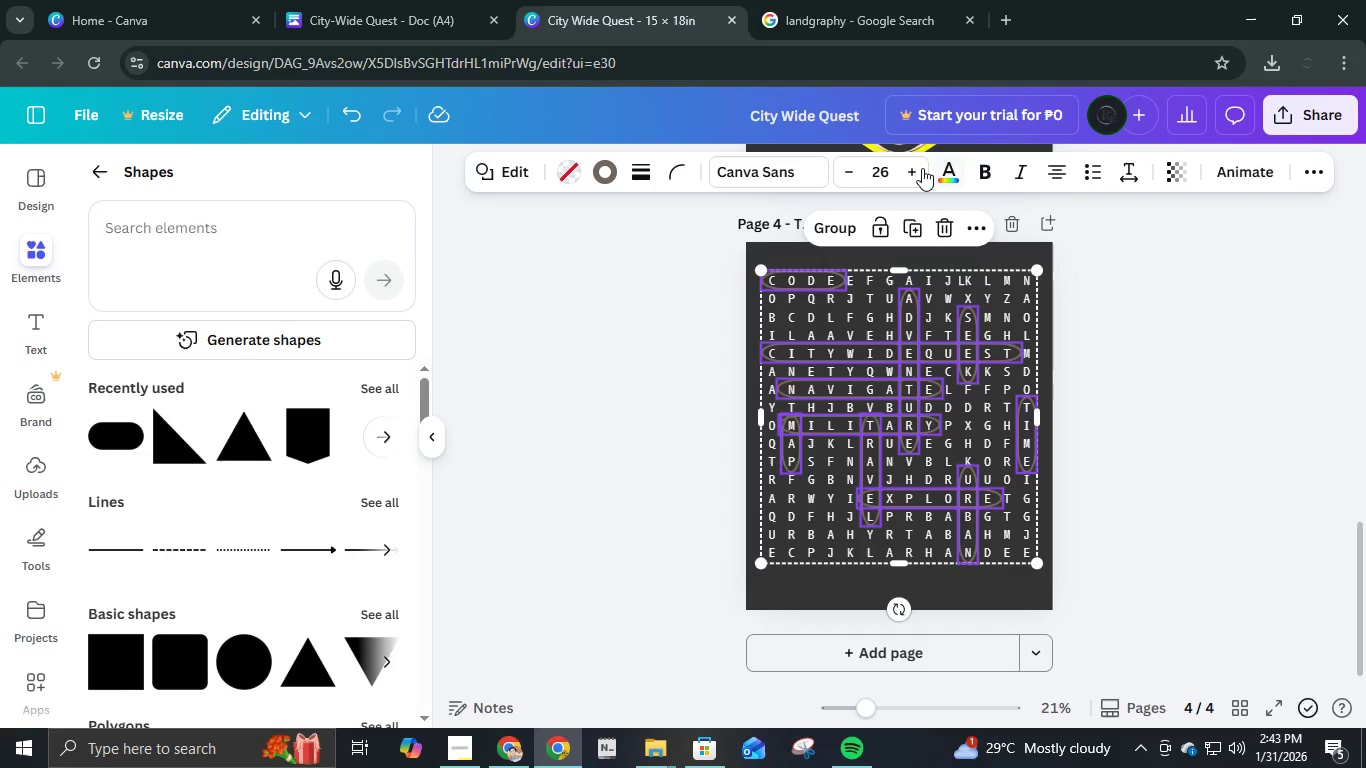 
left_click([605, 169])
 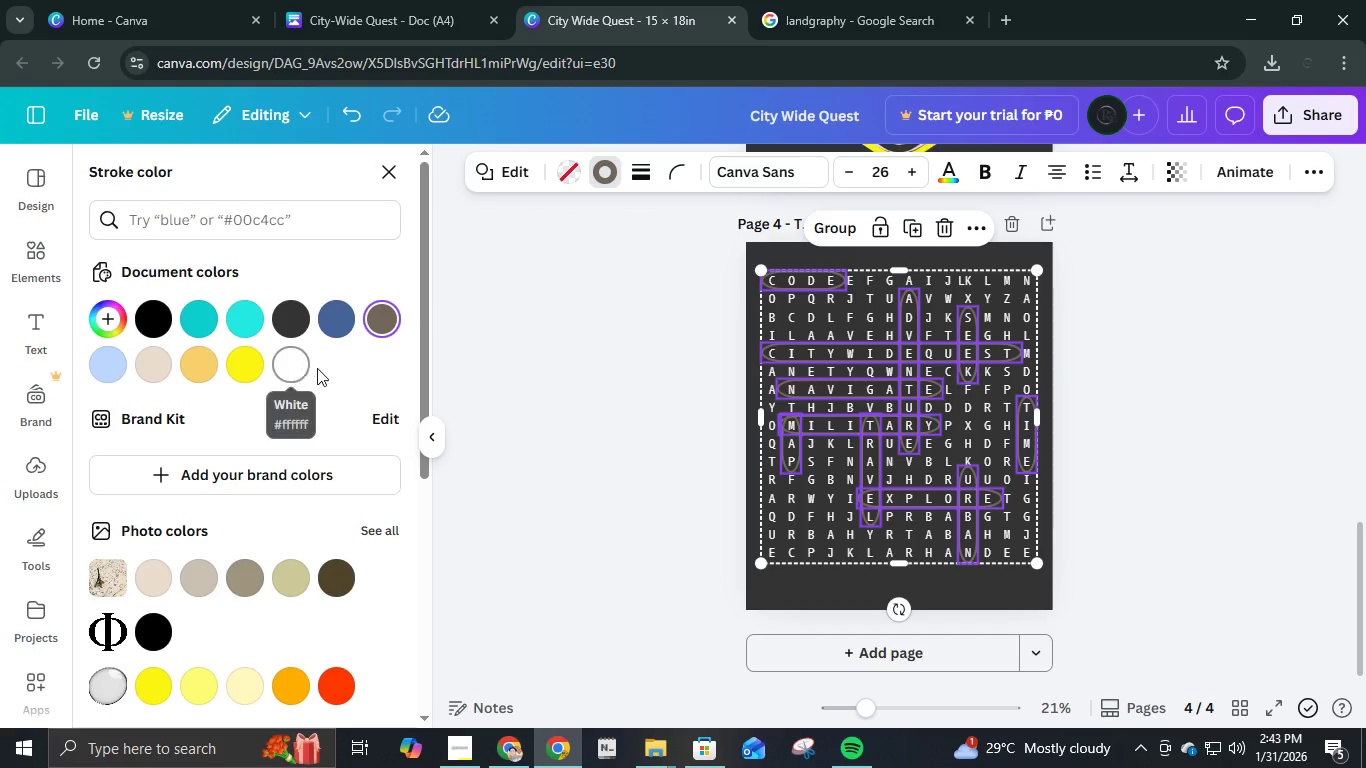 
left_click([299, 371])
 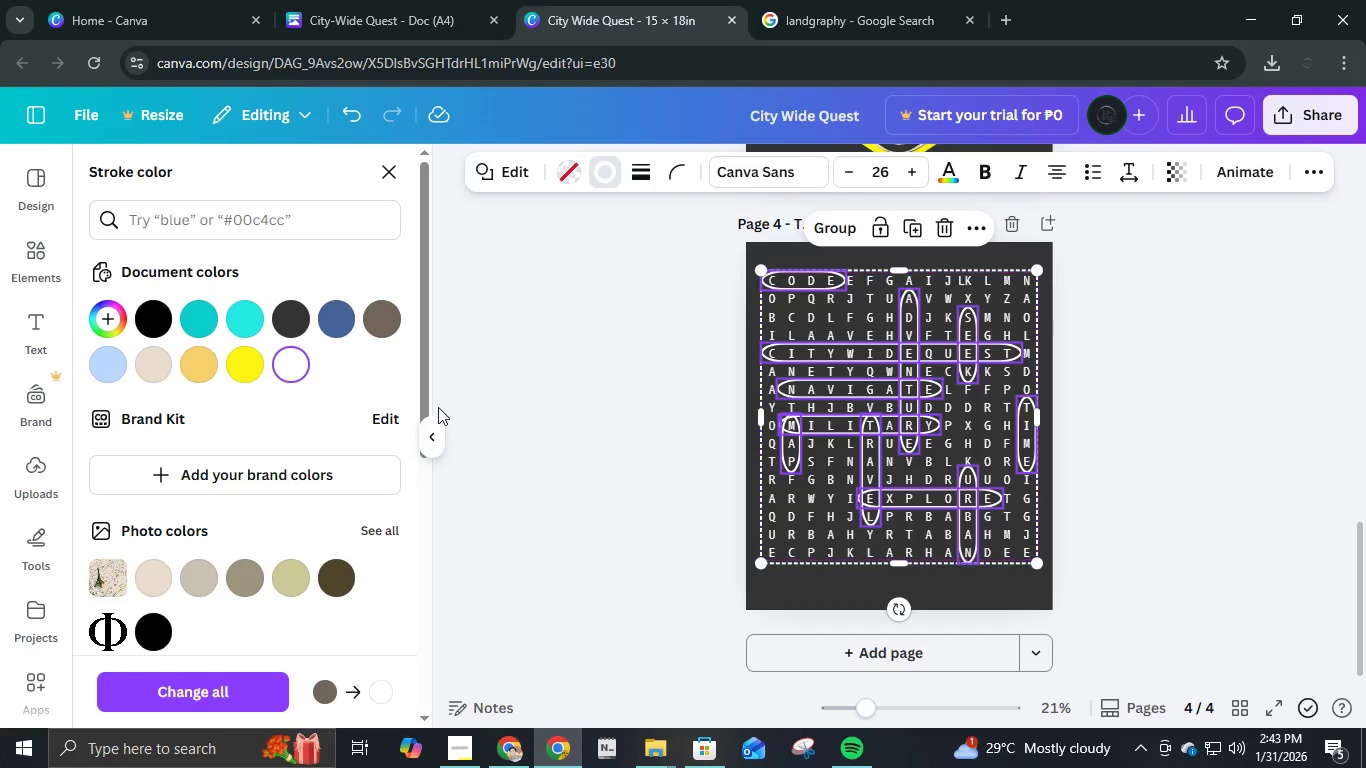 
scroll: coordinate [558, 420], scroll_direction: up, amount: 7.0
 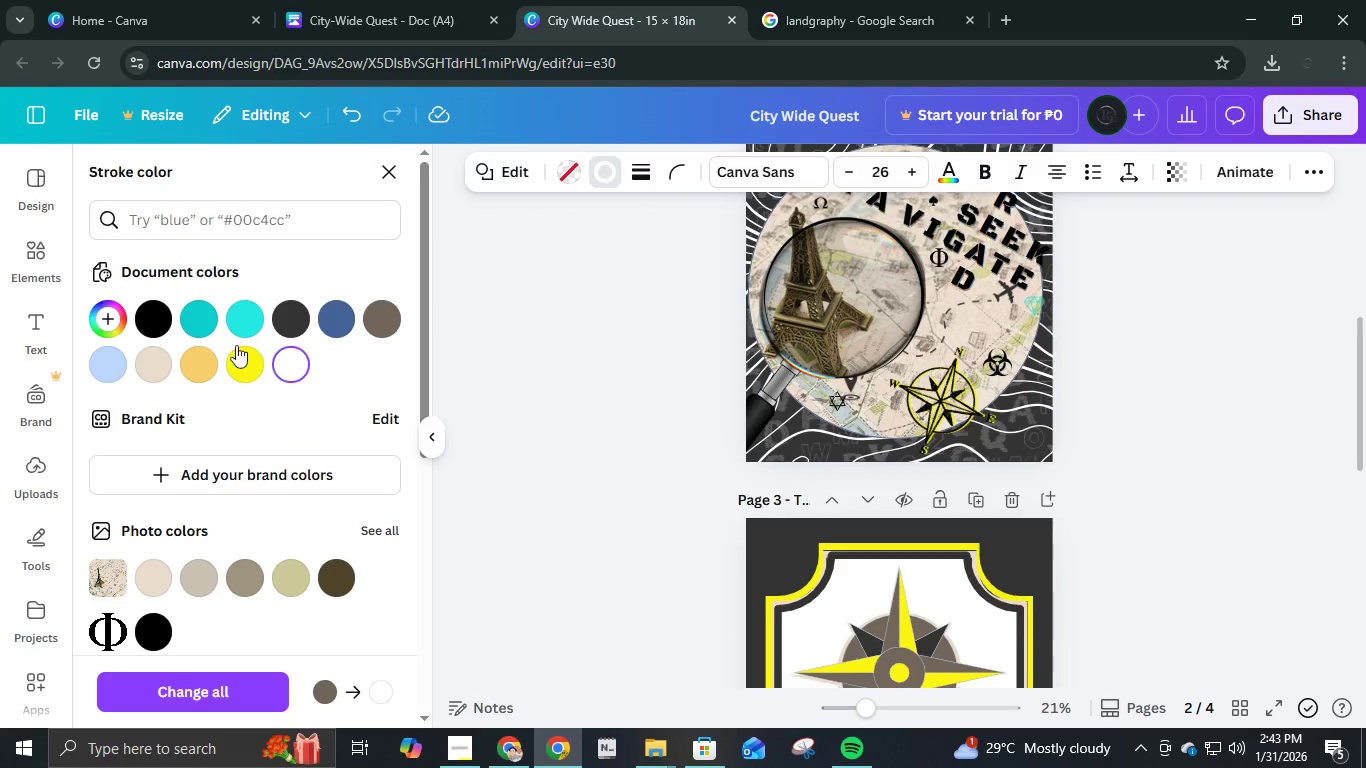 
scroll: coordinate [266, 336], scroll_direction: down, amount: 1.0
 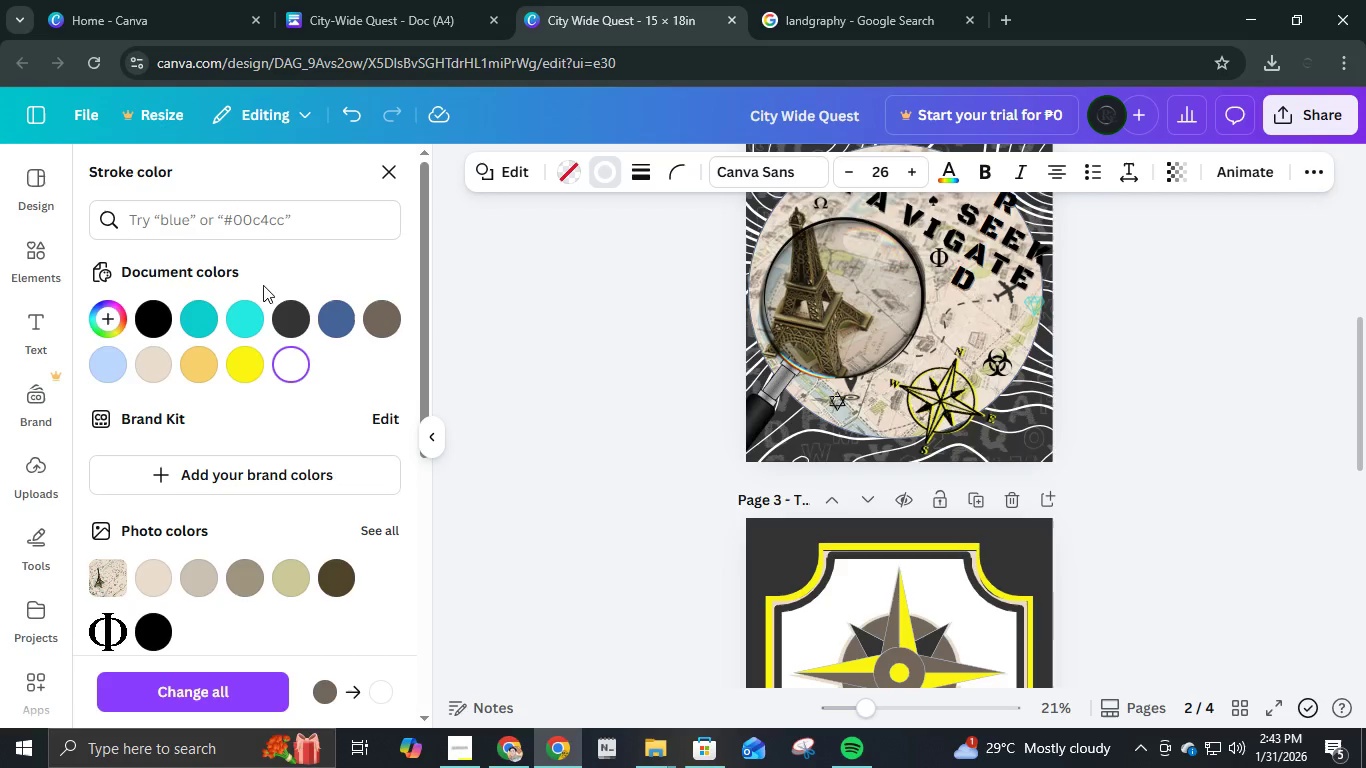 
left_click([270, 220])
 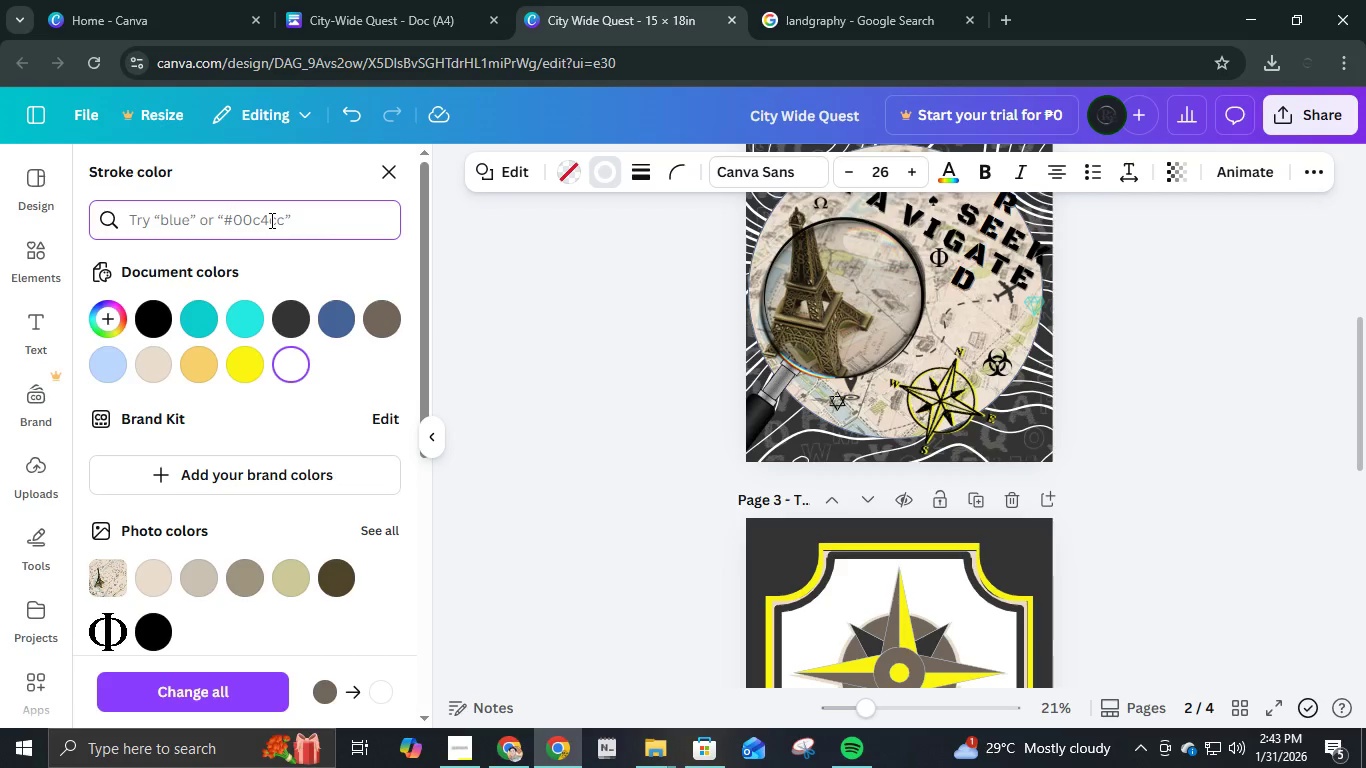 
type(o)
key(Backspace)
key(Backspace)
key(Backspace)
type(ff6a00)
 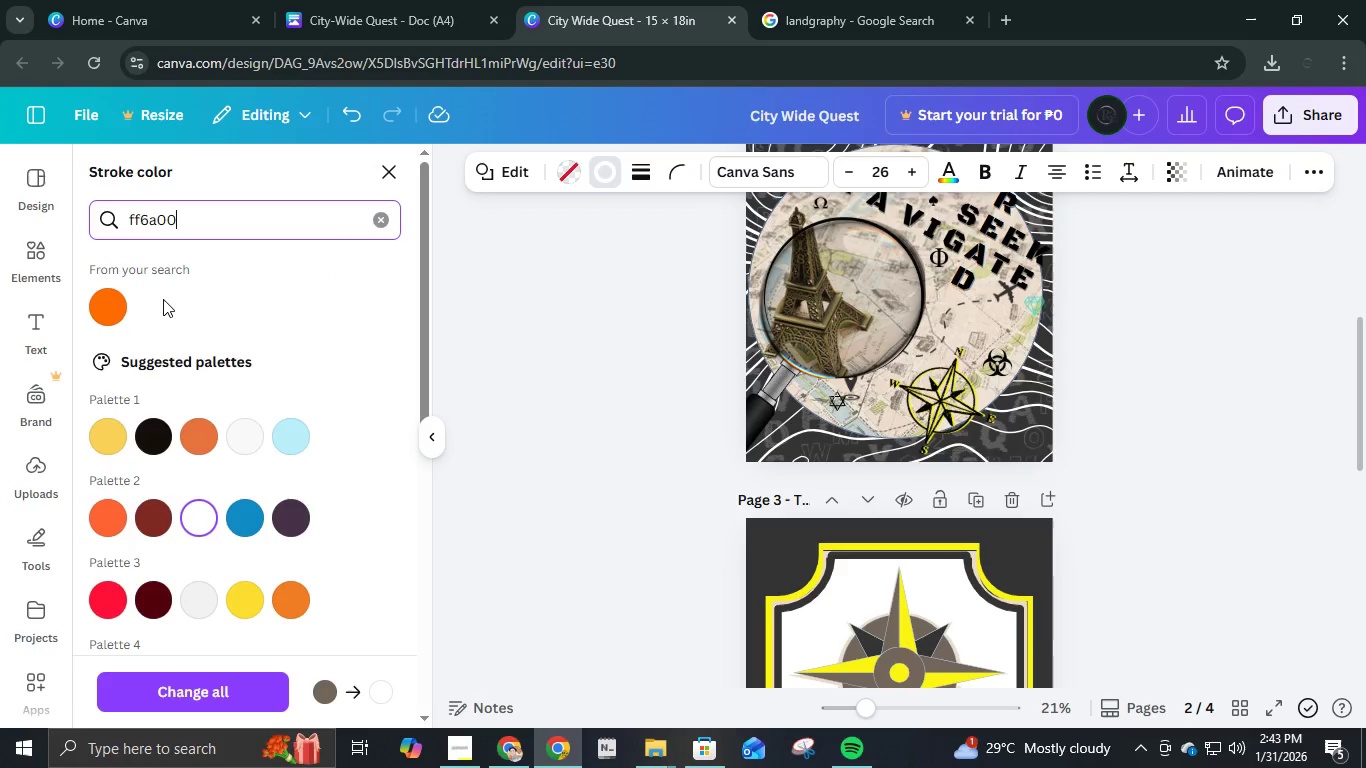 
left_click([111, 310])
 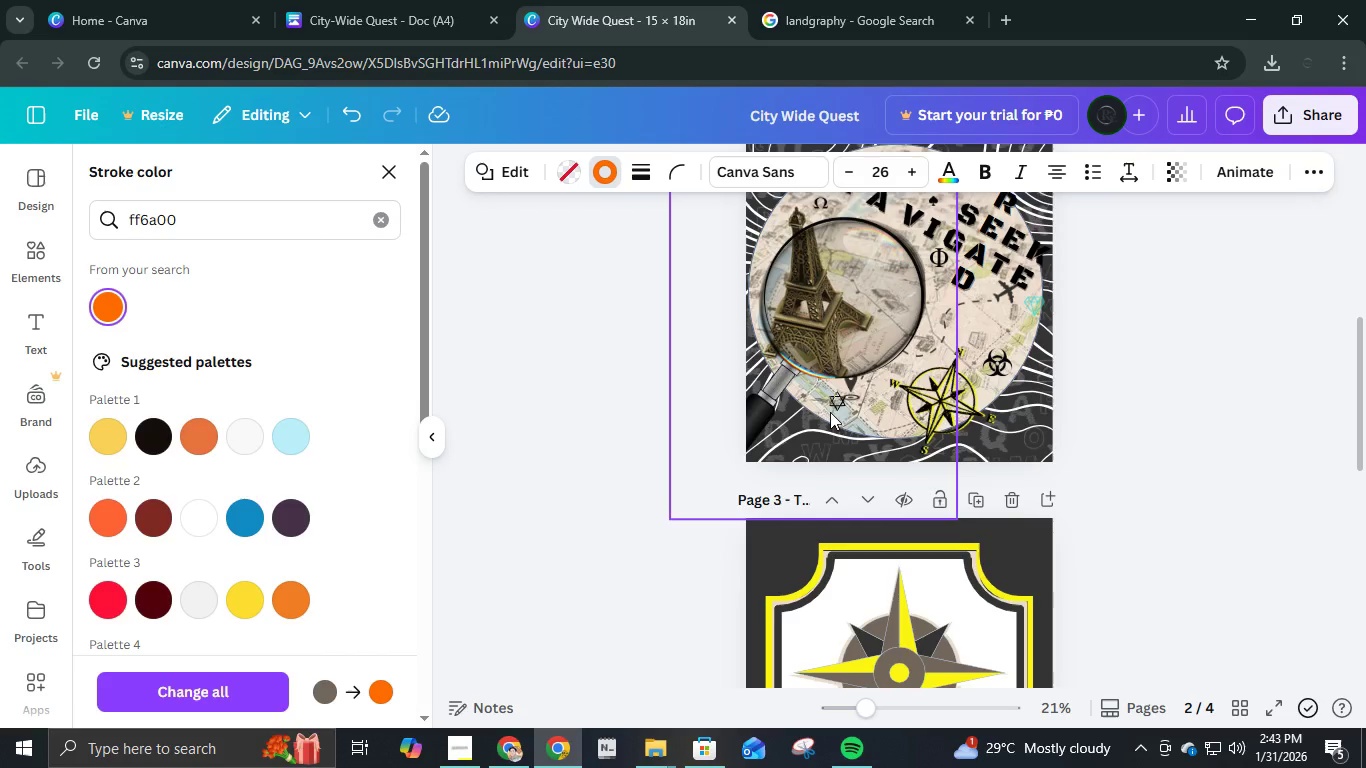 
scroll: coordinate [834, 413], scroll_direction: down, amount: 6.0
 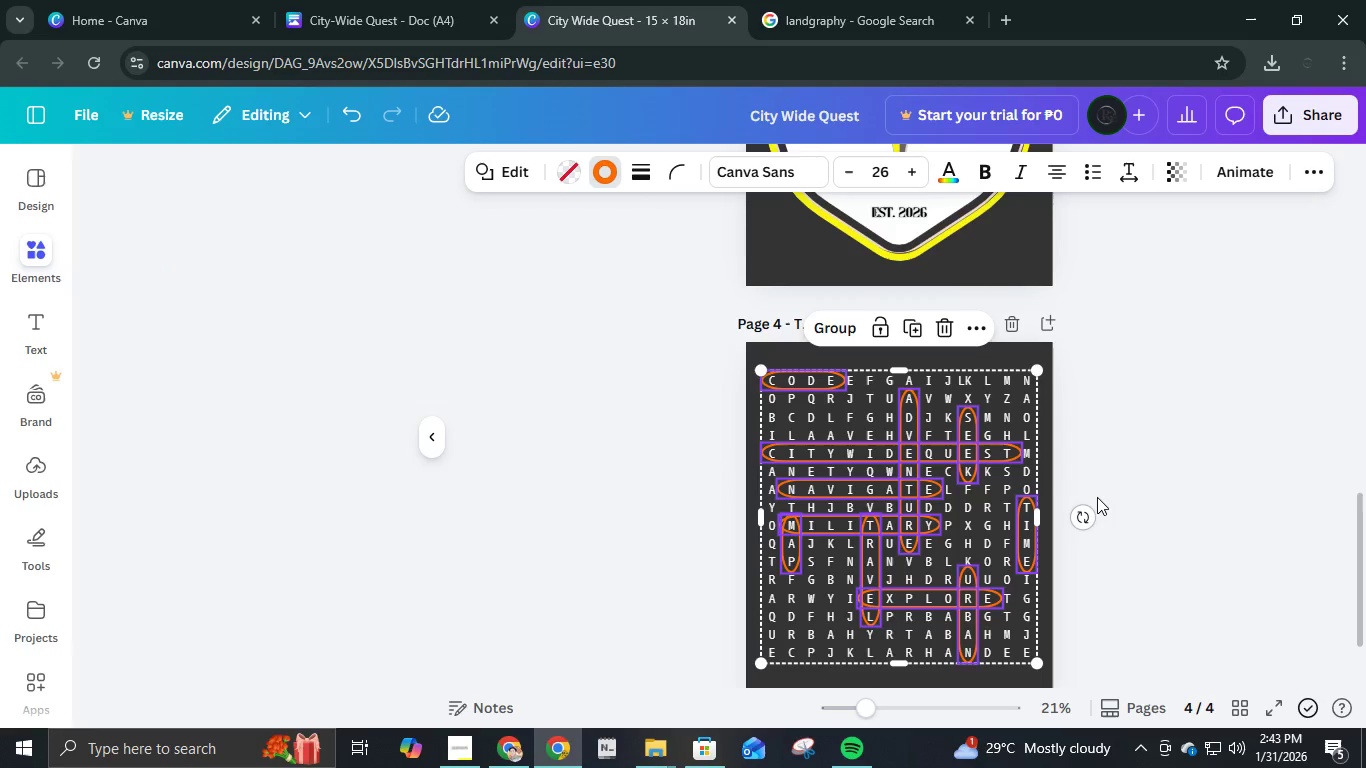 
double_click([1108, 499])
 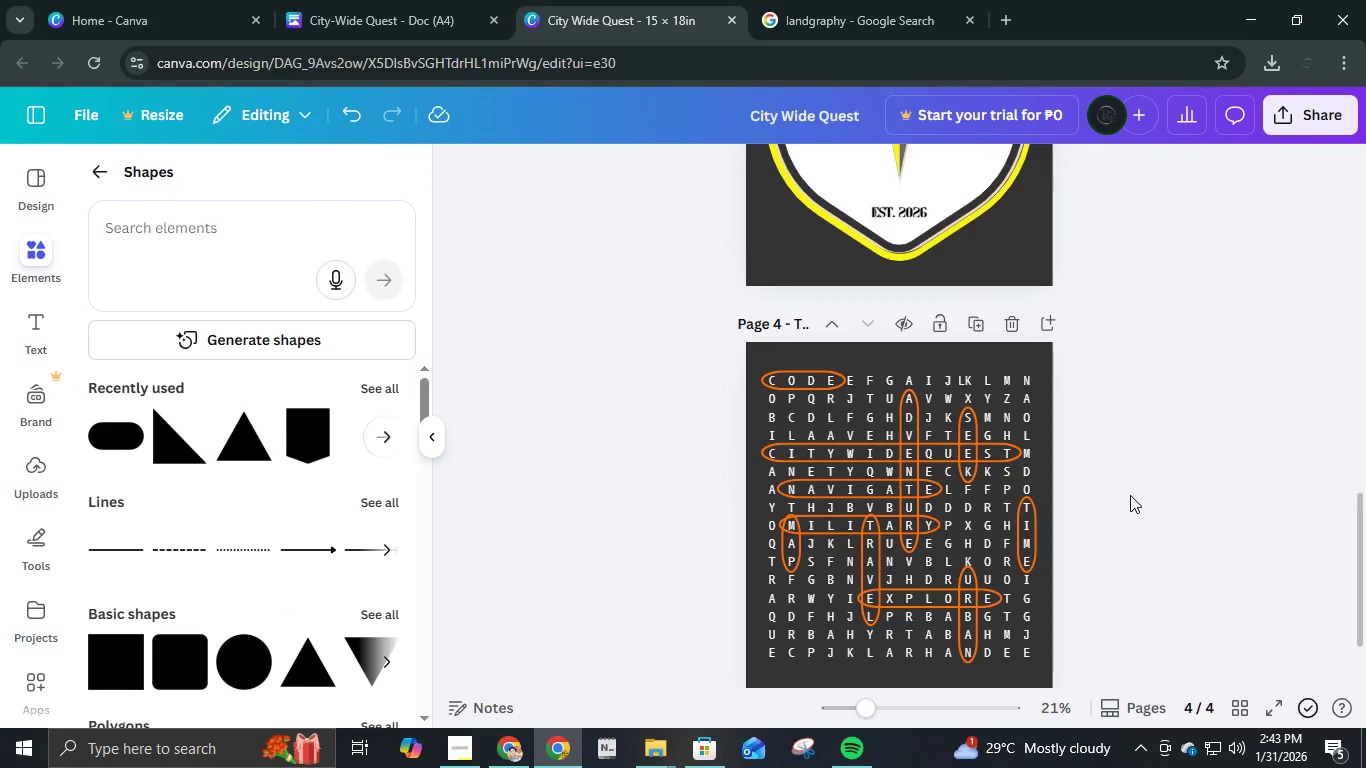 
scroll: coordinate [1131, 496], scroll_direction: up, amount: 1.0
 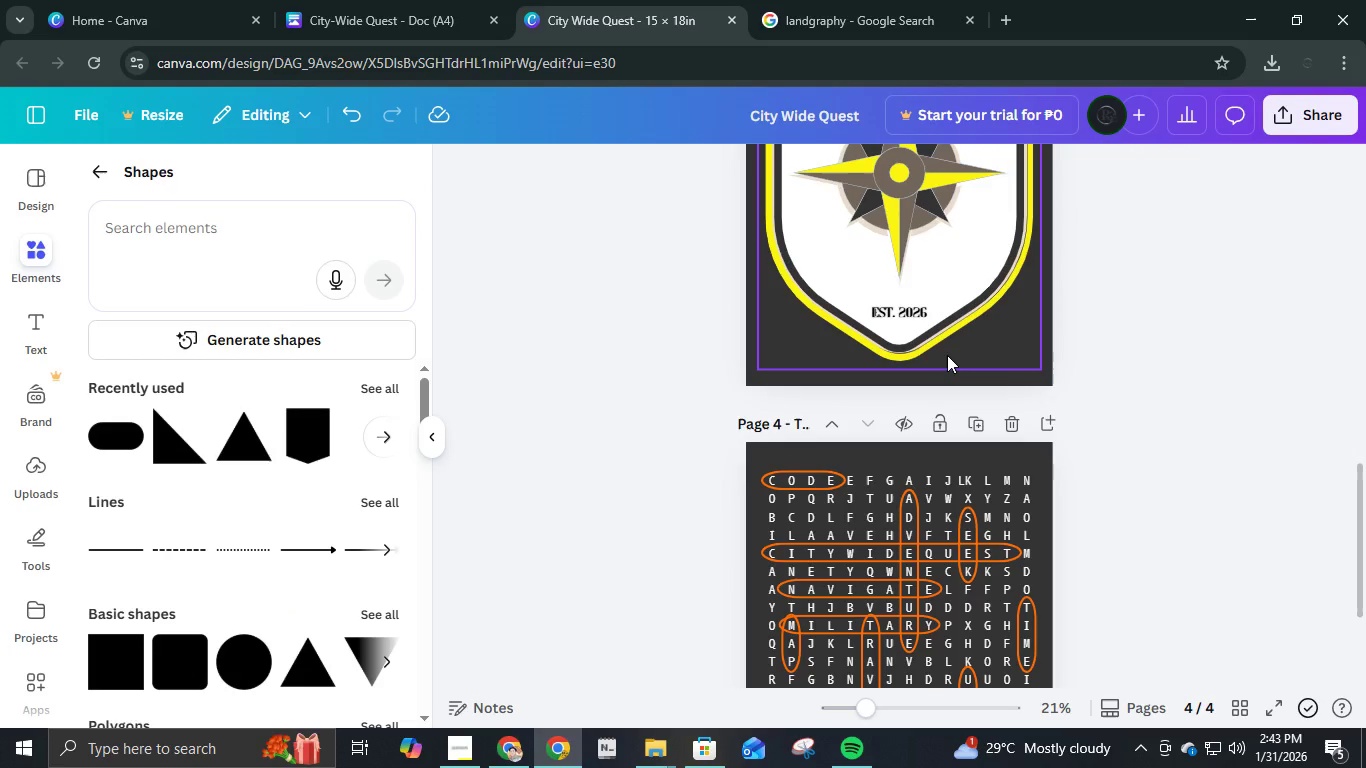 
left_click([947, 355])
 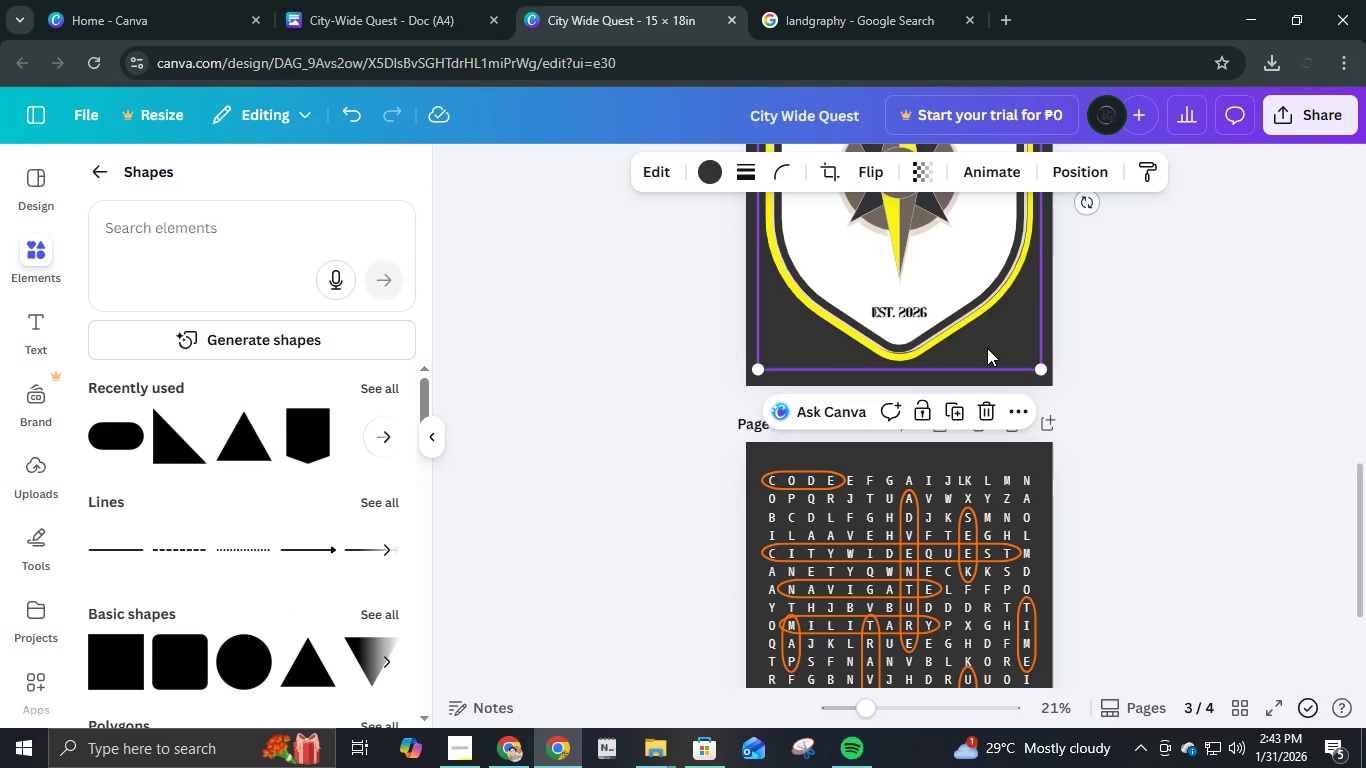 
wait(8.83)
 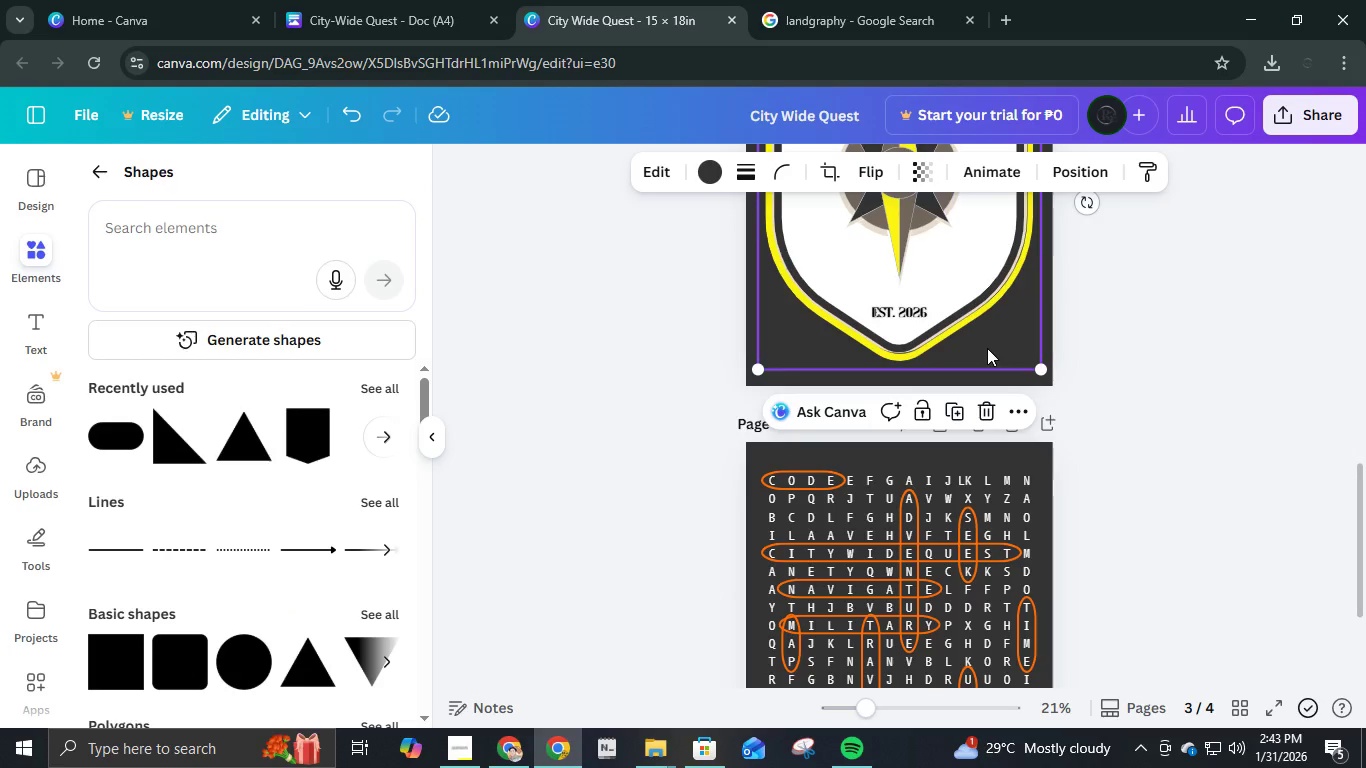 
scroll: coordinate [1164, 405], scroll_direction: up, amount: 1.0
 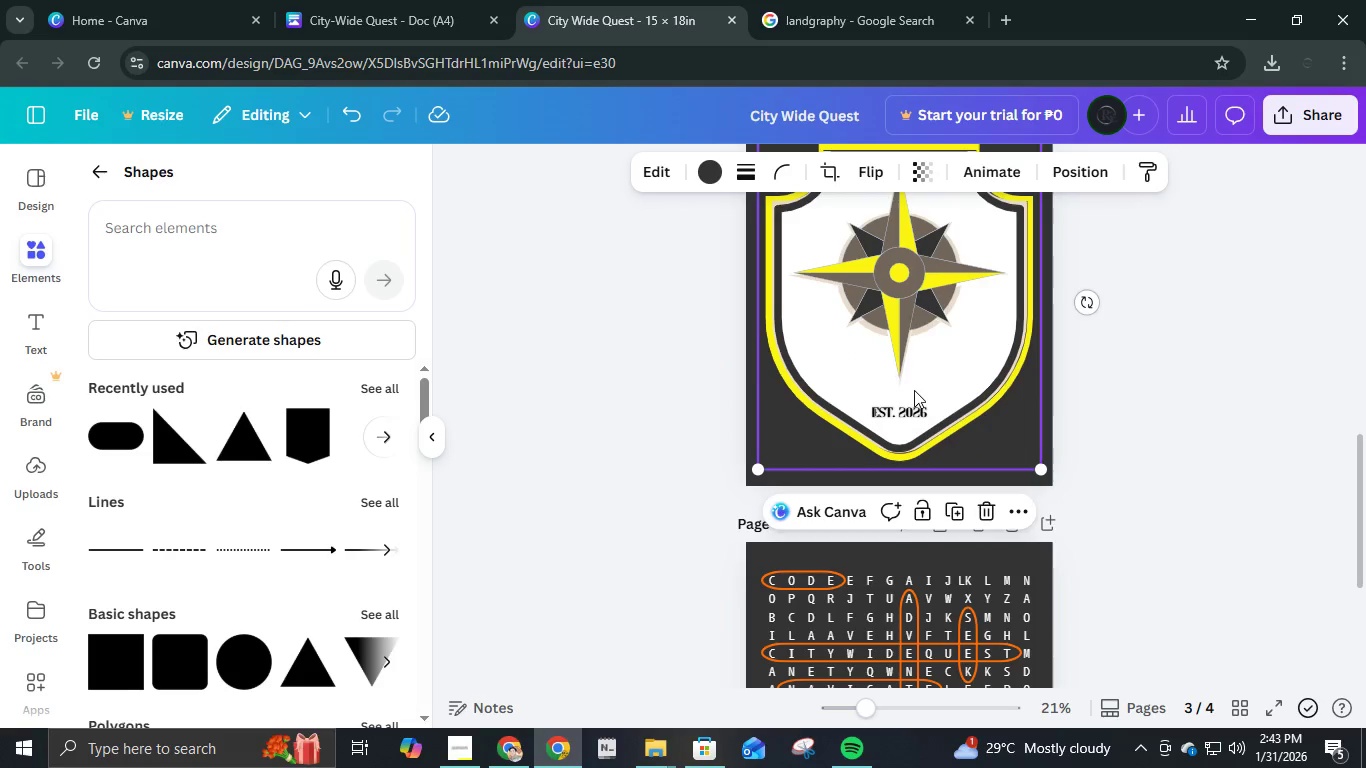 
left_click_drag(start_coordinate=[914, 390], to_coordinate=[768, 390])
 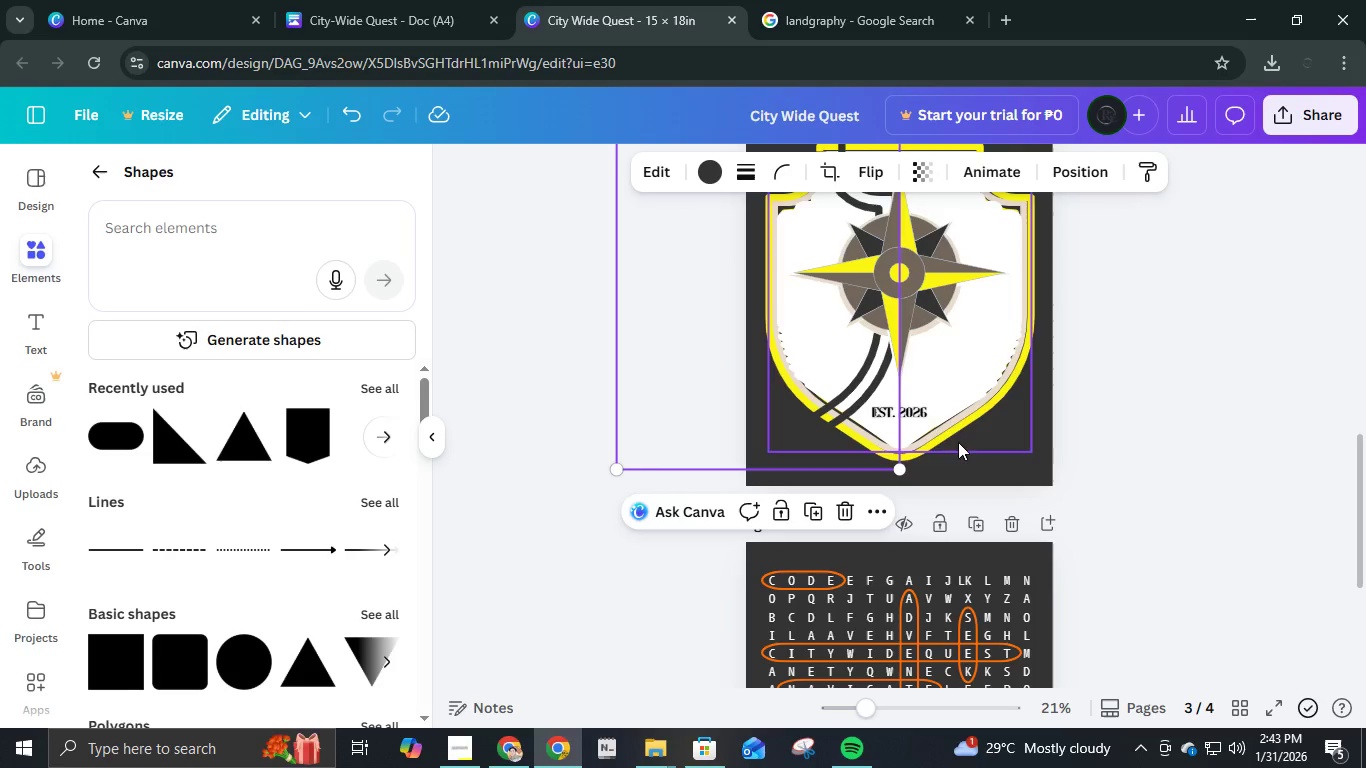 
left_click([714, 166])
 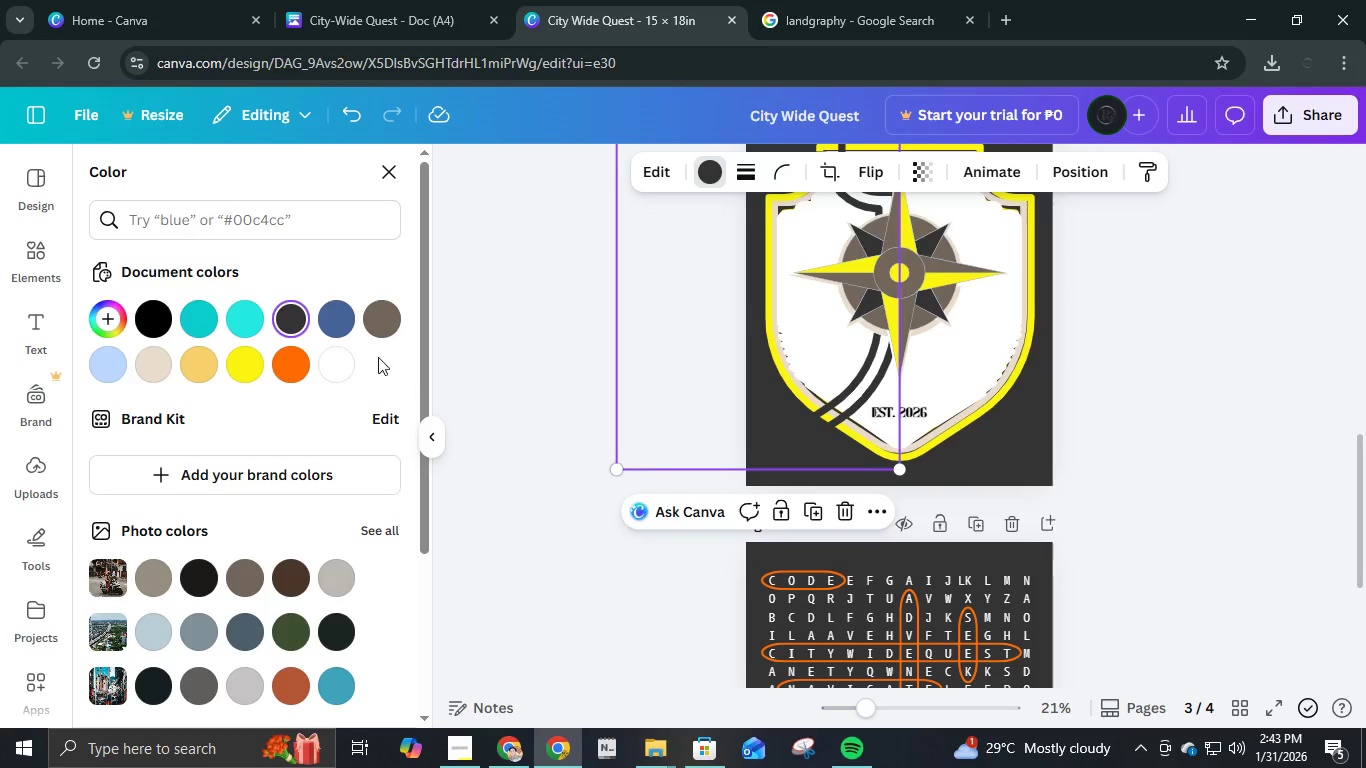 
left_click([299, 360])
 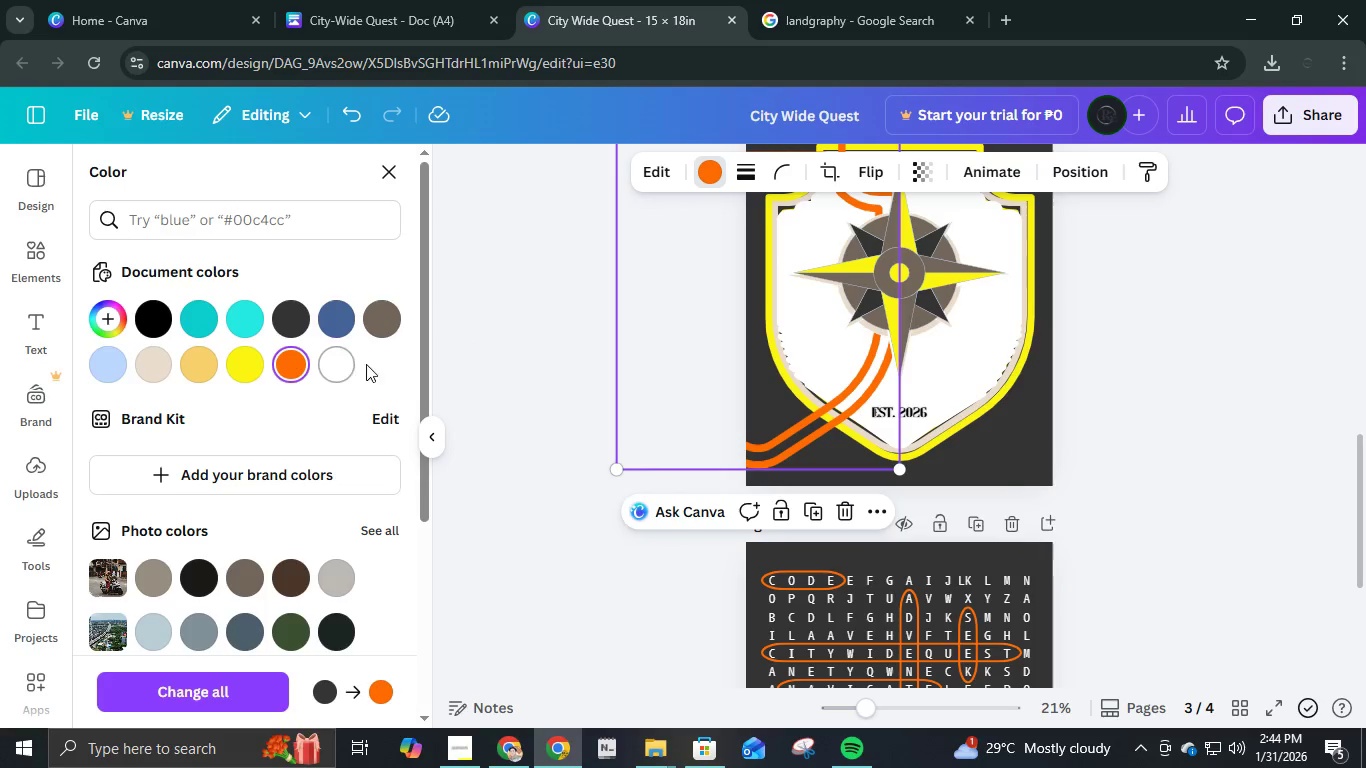 
wait(5.11)
 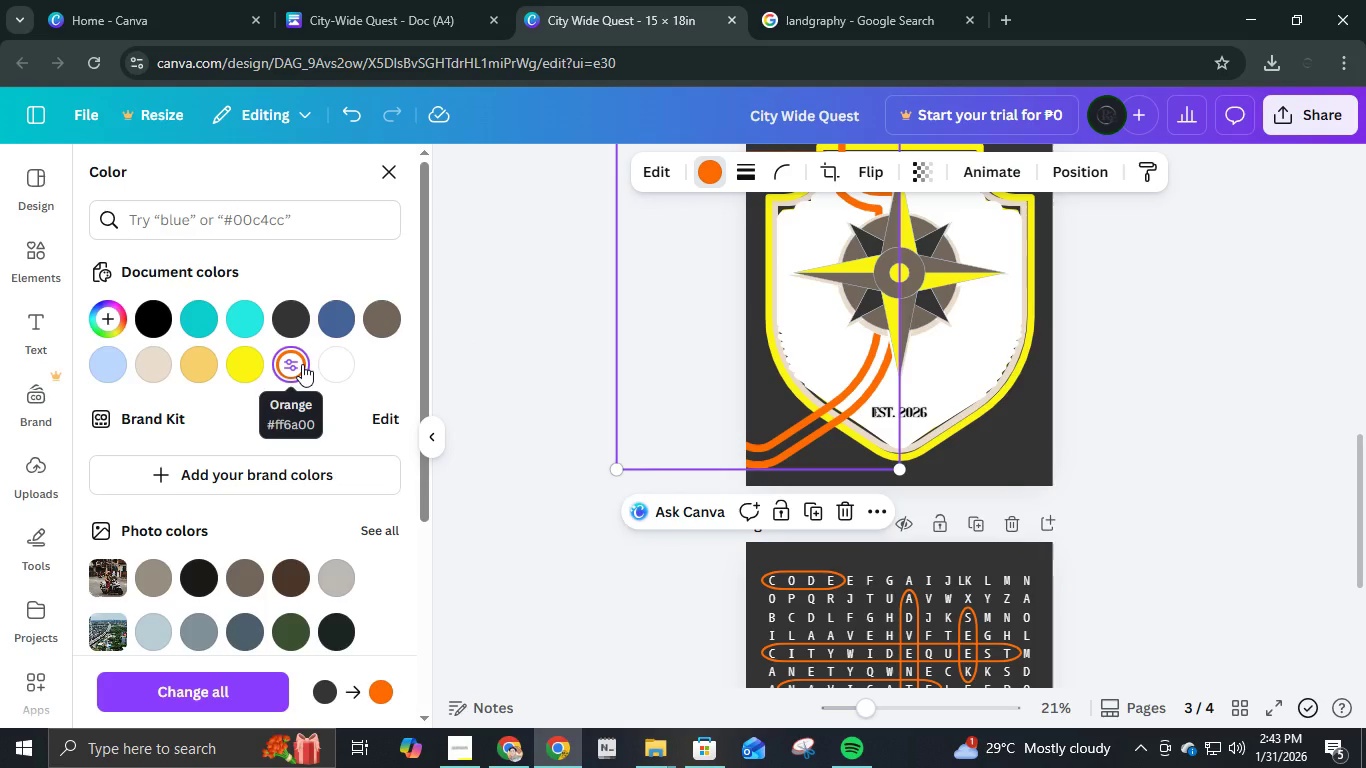 
left_click([193, 236])
 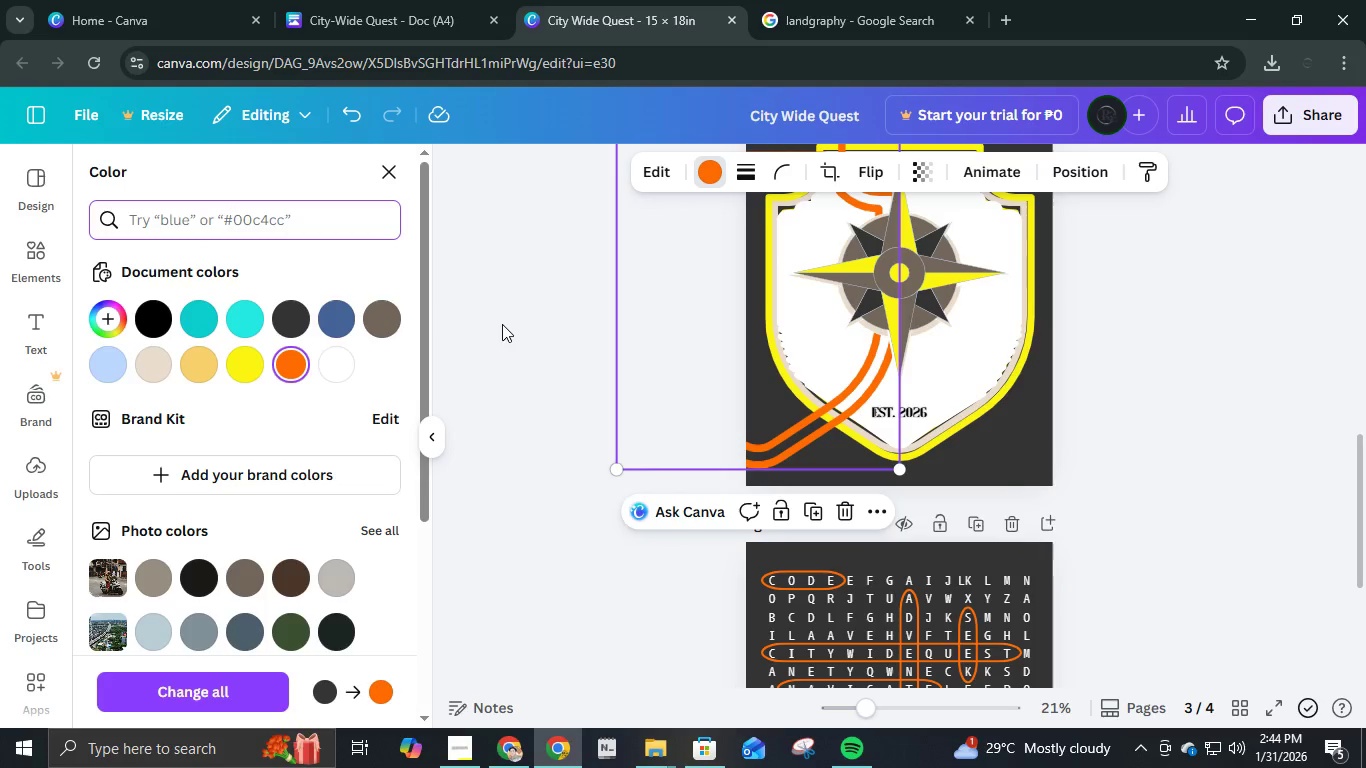 
scroll: coordinate [963, 359], scroll_direction: up, amount: 12.0
 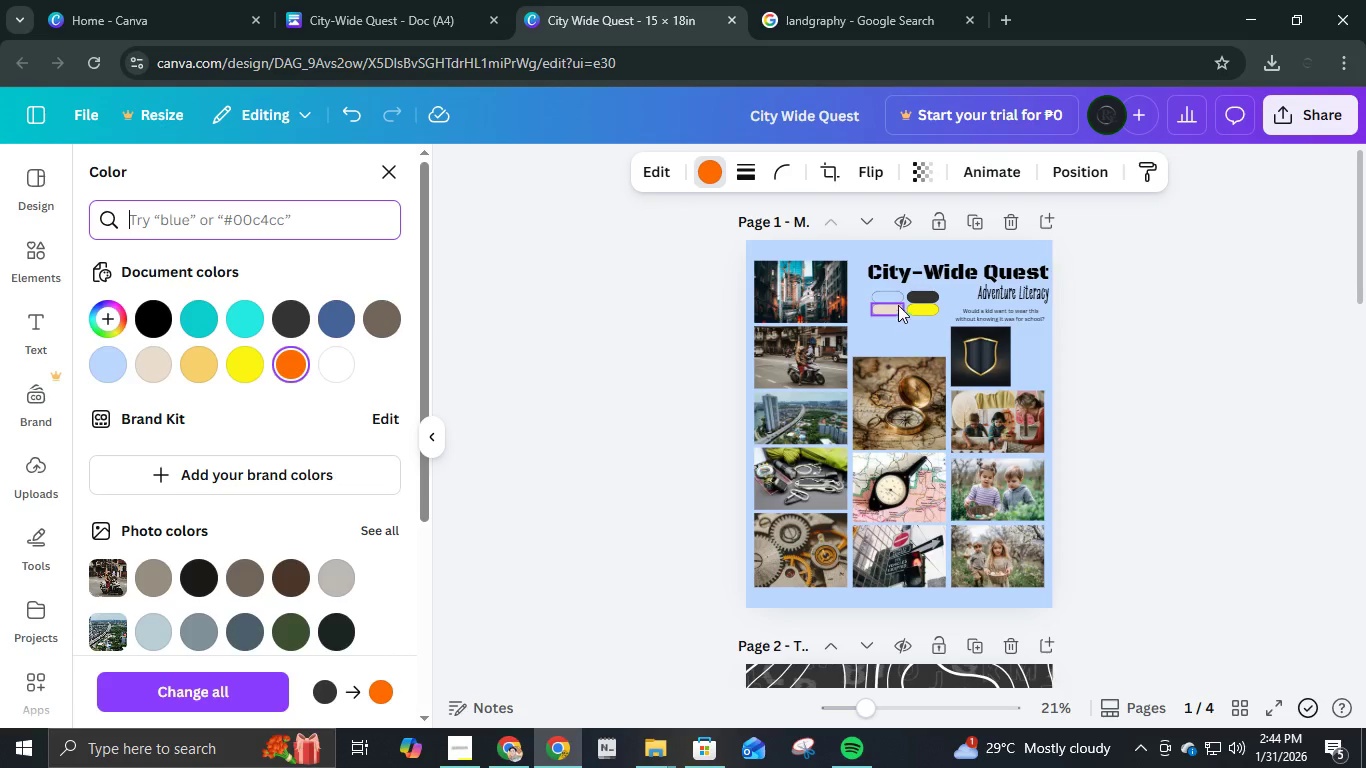 
left_click([892, 299])
 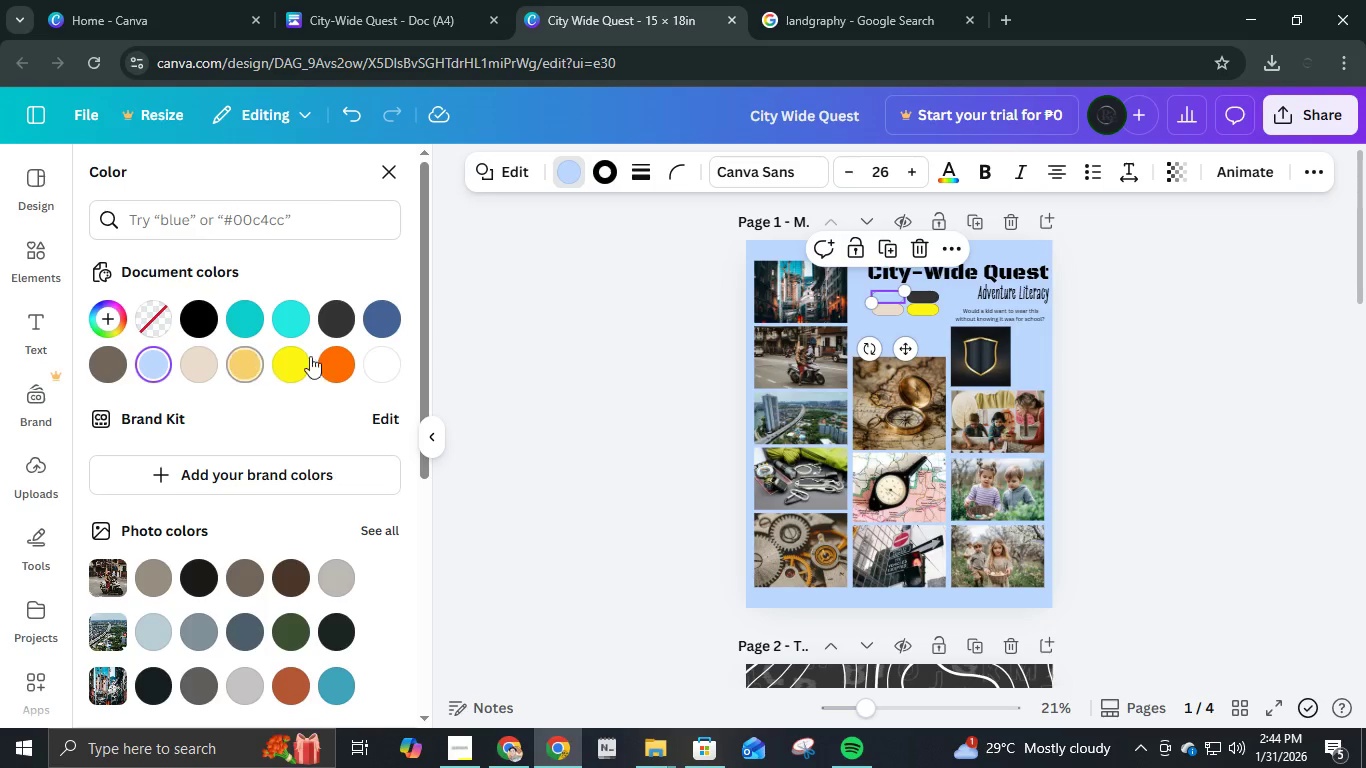 
left_click([333, 369])
 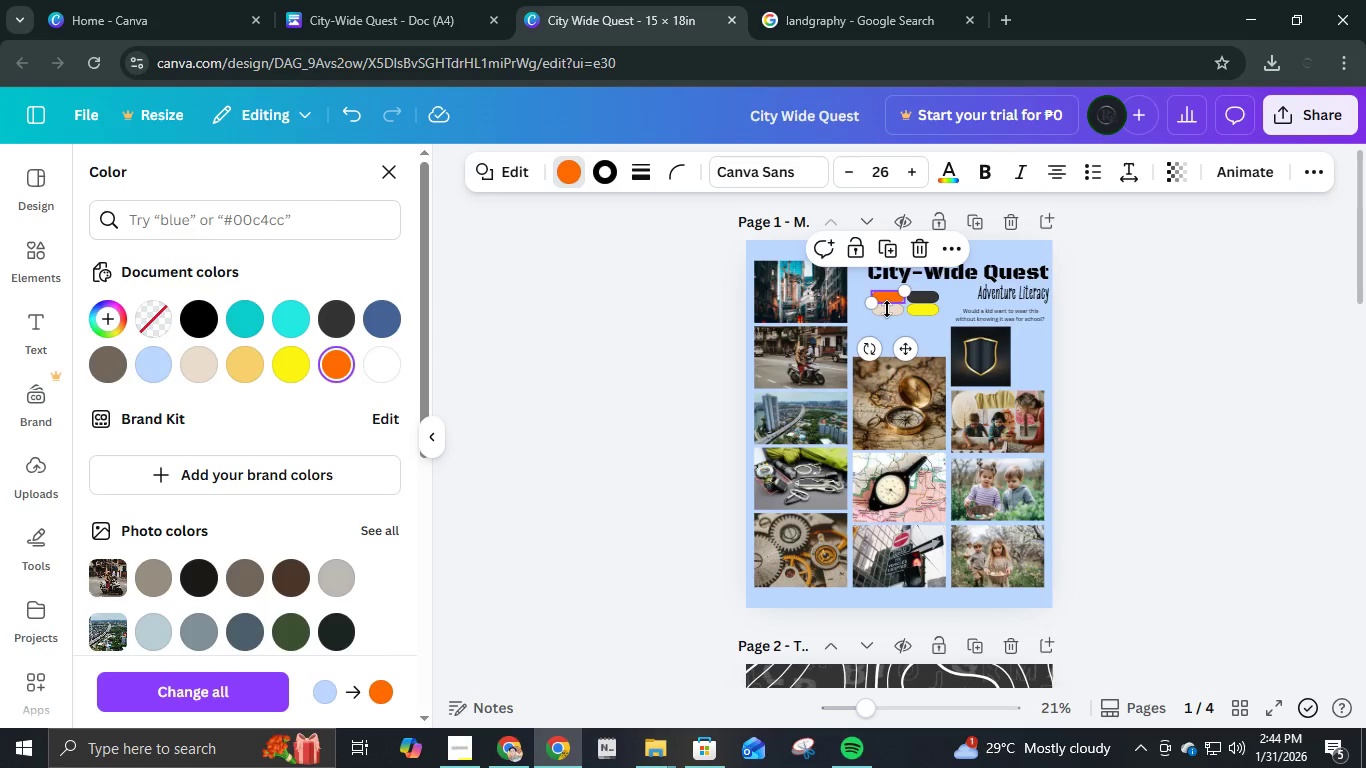 
left_click([891, 315])
 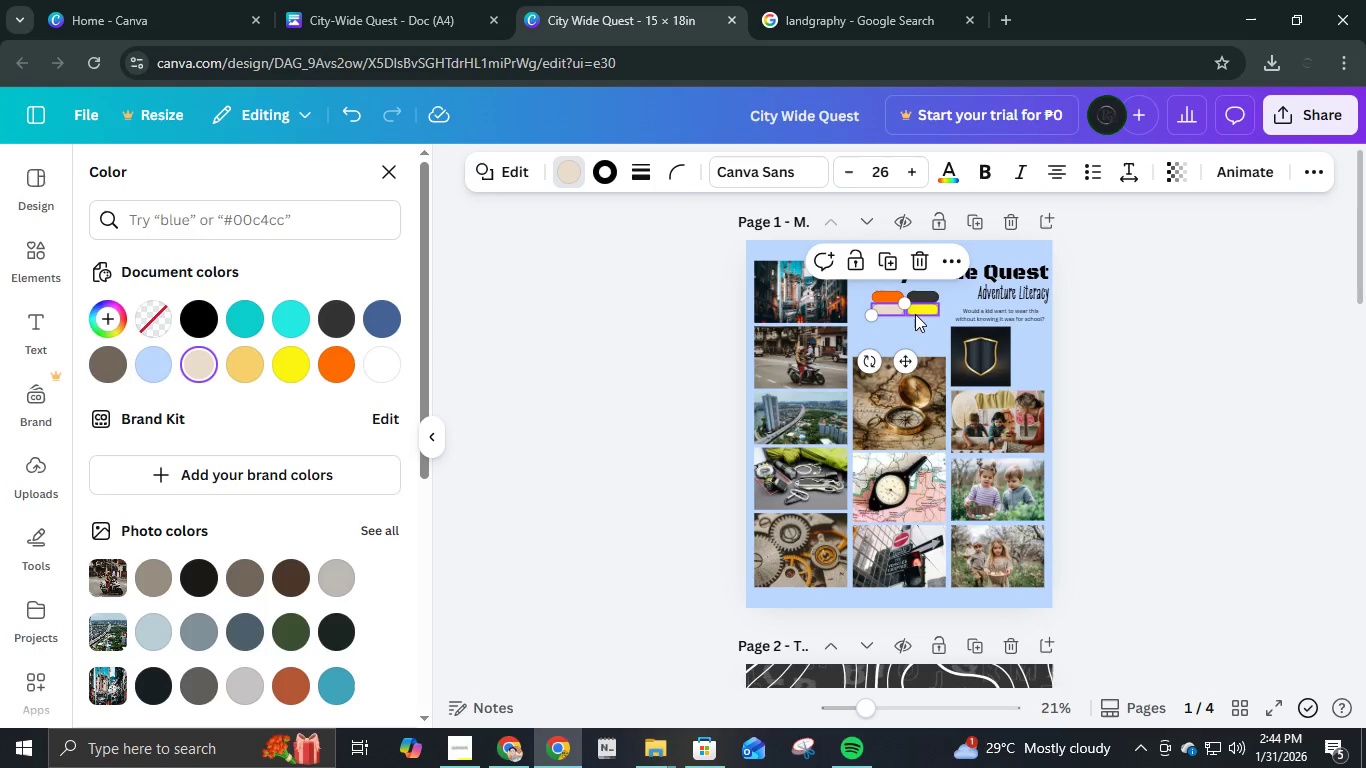 
key(Control+D)
 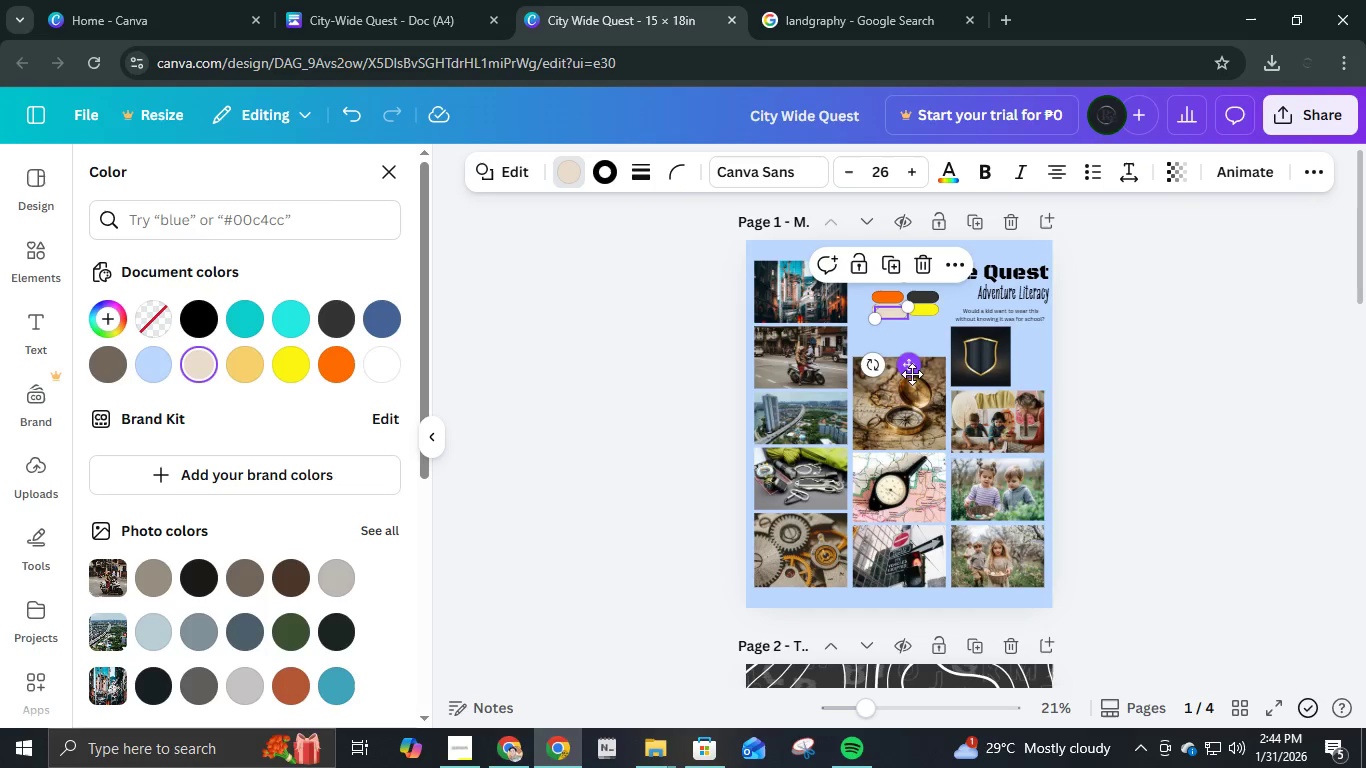 
left_click_drag(start_coordinate=[907, 366], to_coordinate=[903, 378])
 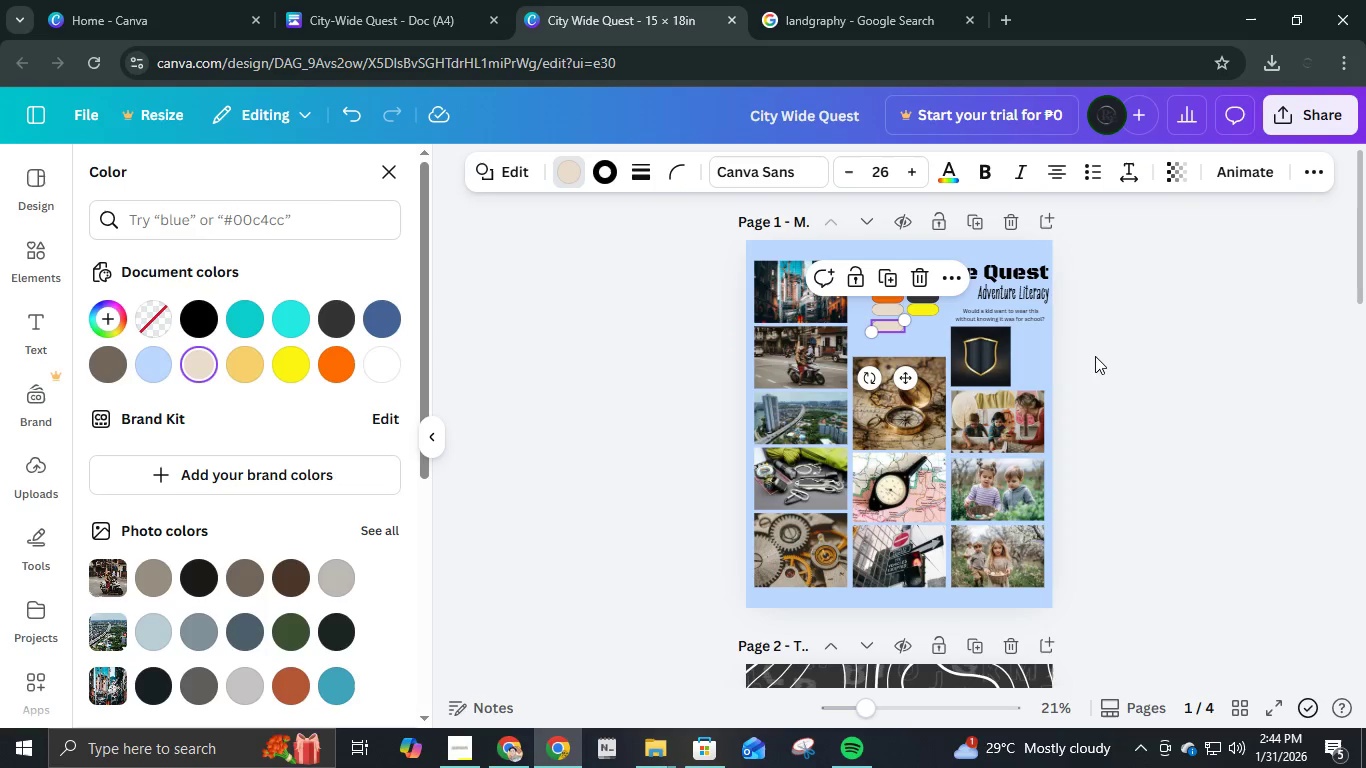 
key(ArrowUp)
 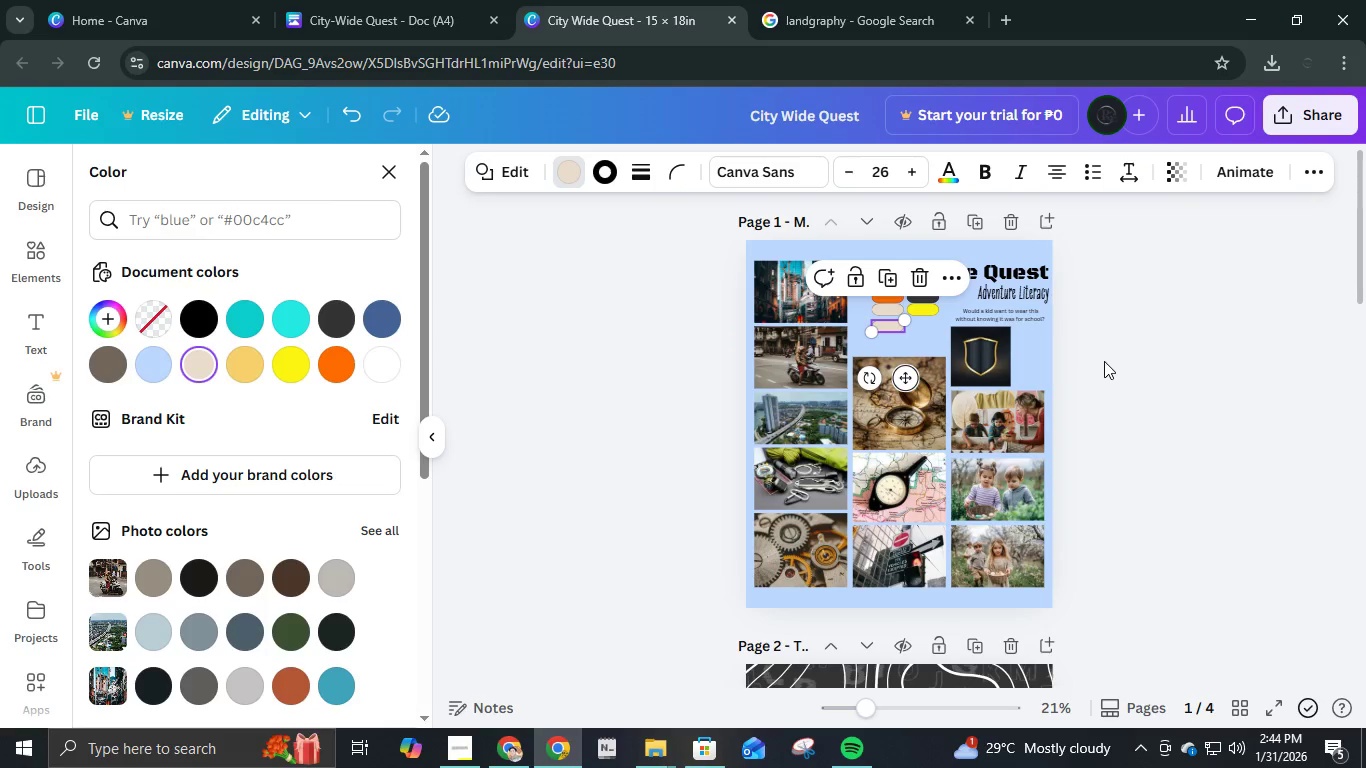 
key(ArrowUp)
 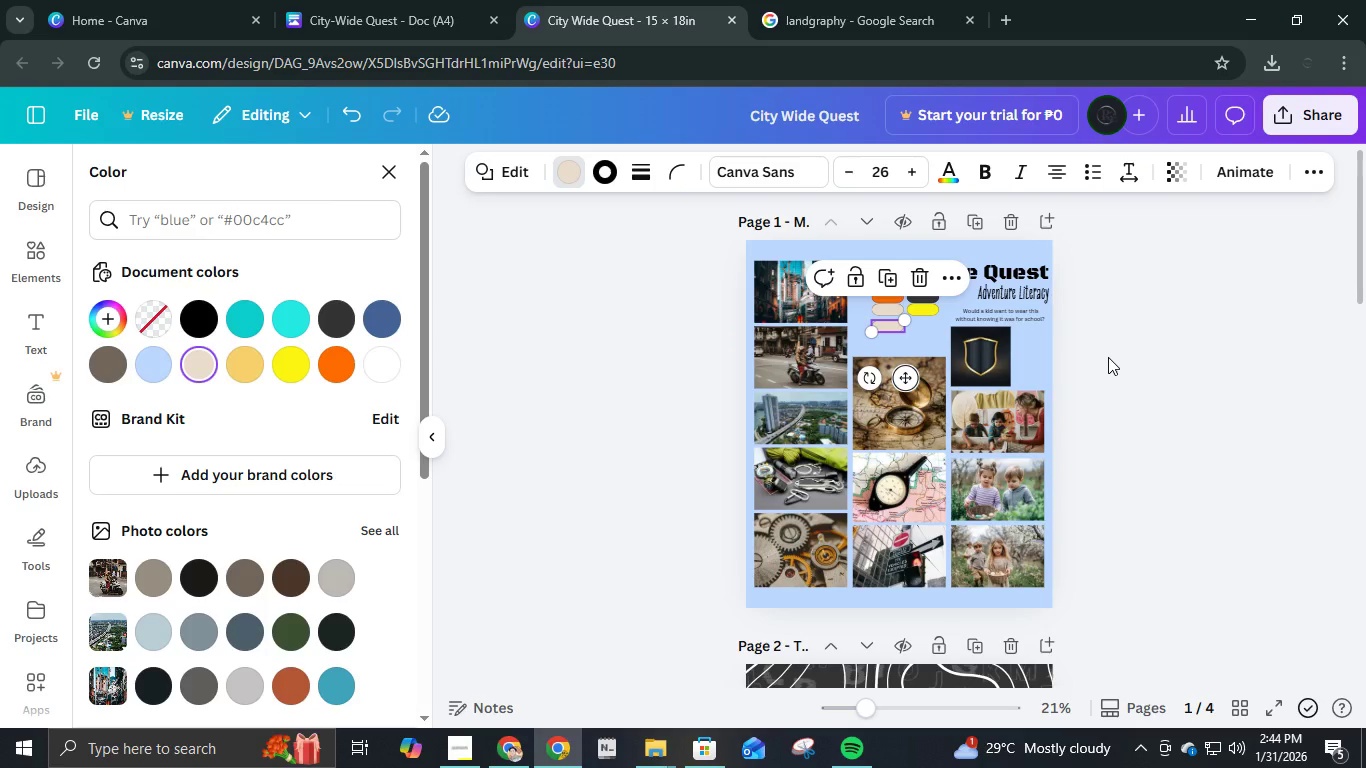 
key(ArrowUp)
 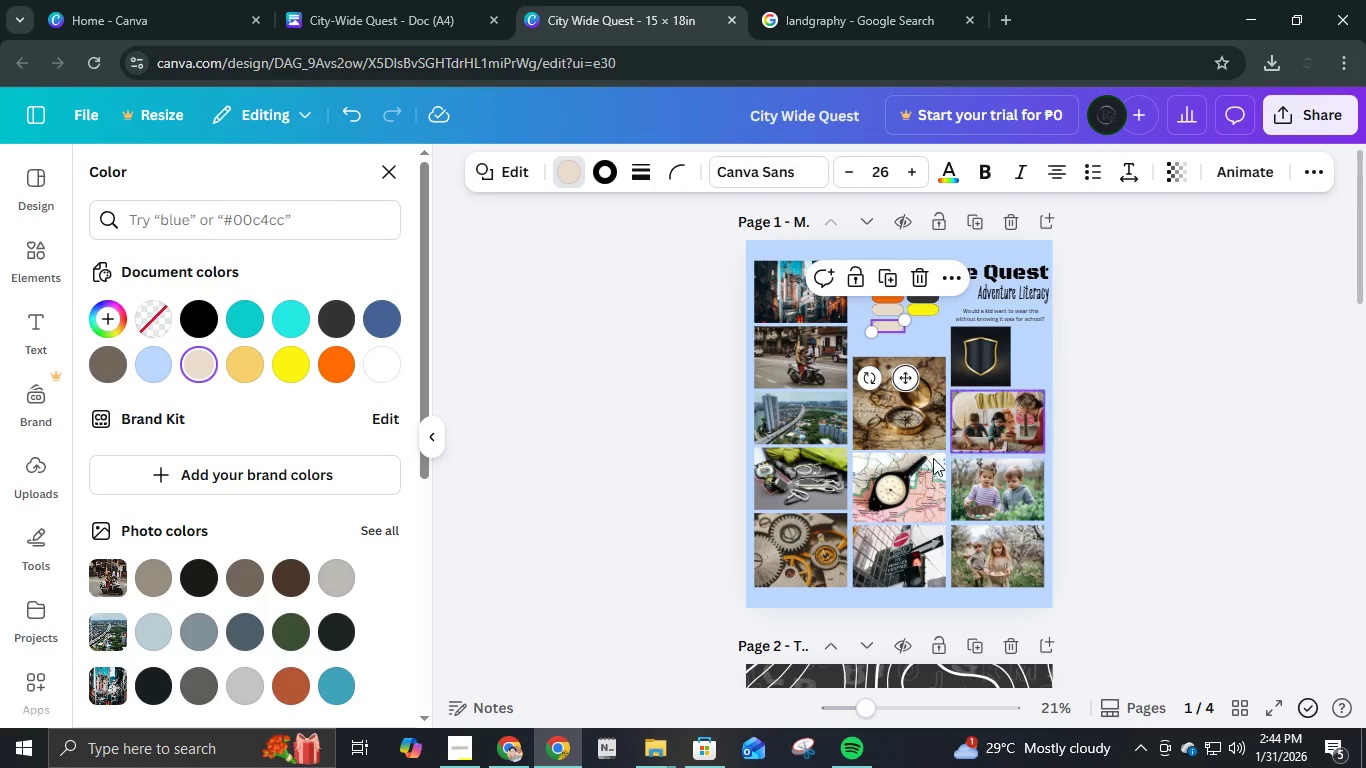 
key(ArrowUp)
 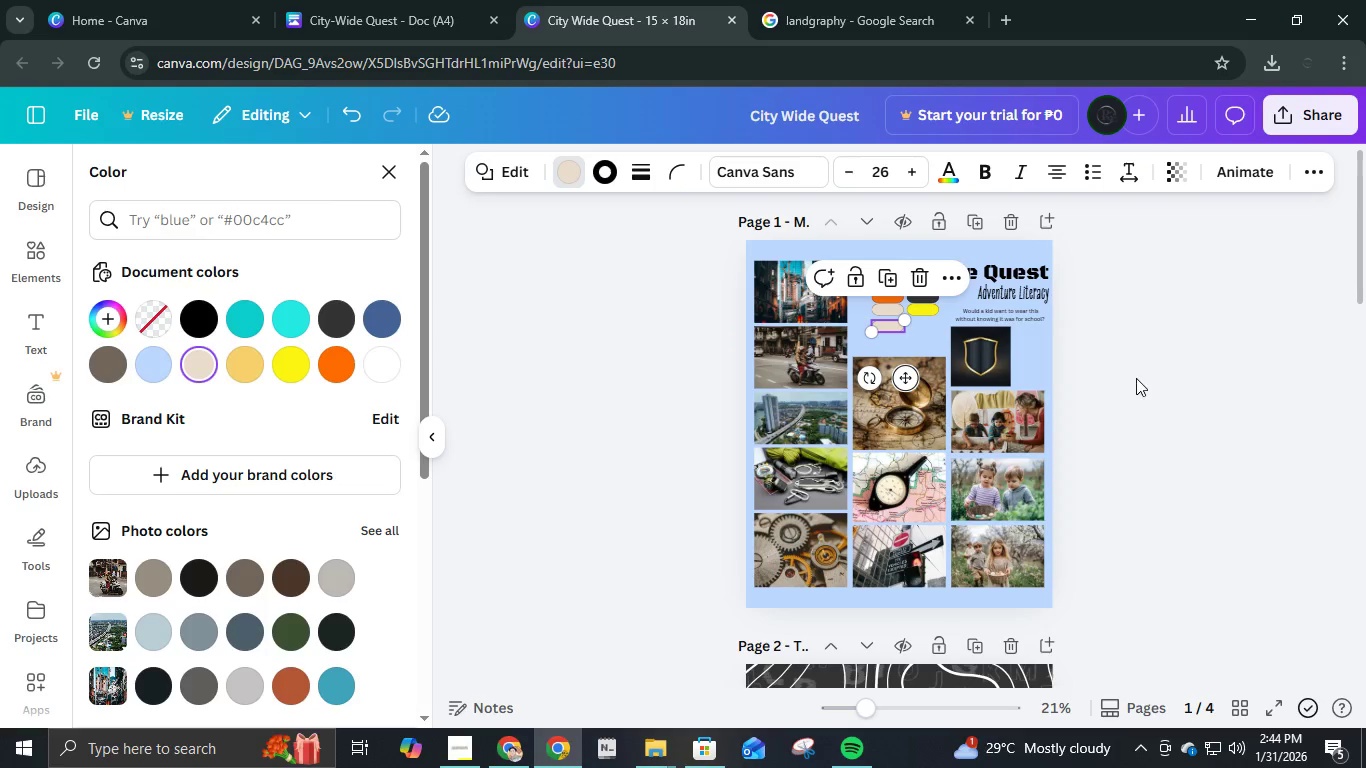 
left_click([1139, 377])
 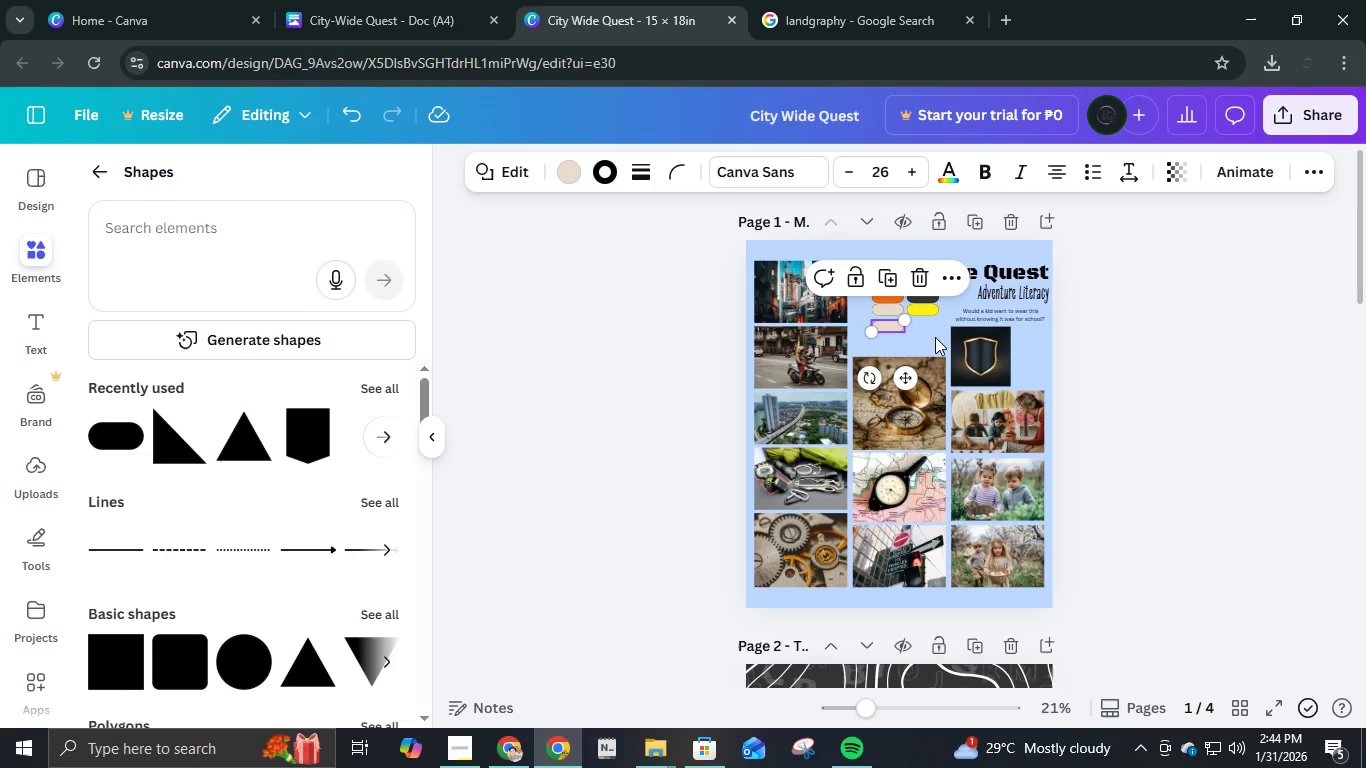 
left_click([1294, 363])
 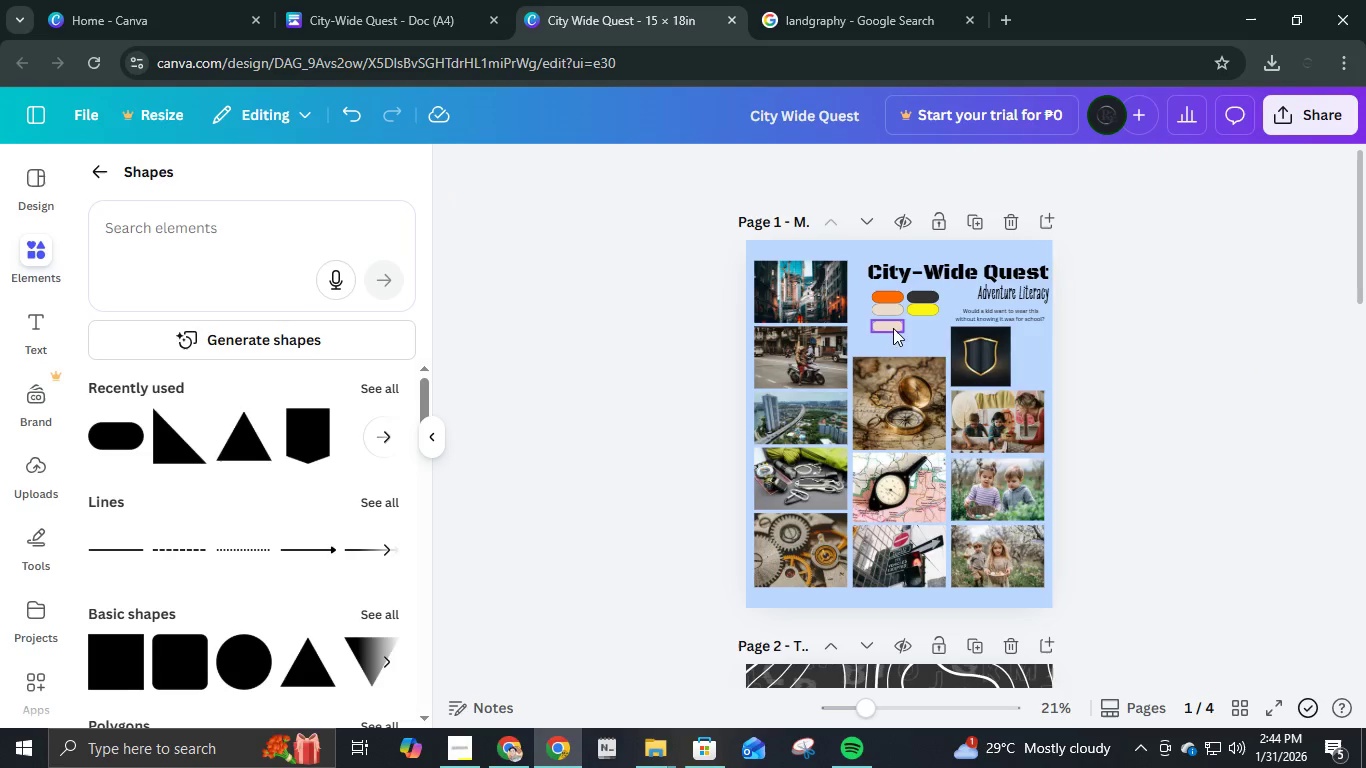 
key(ArrowUp)
 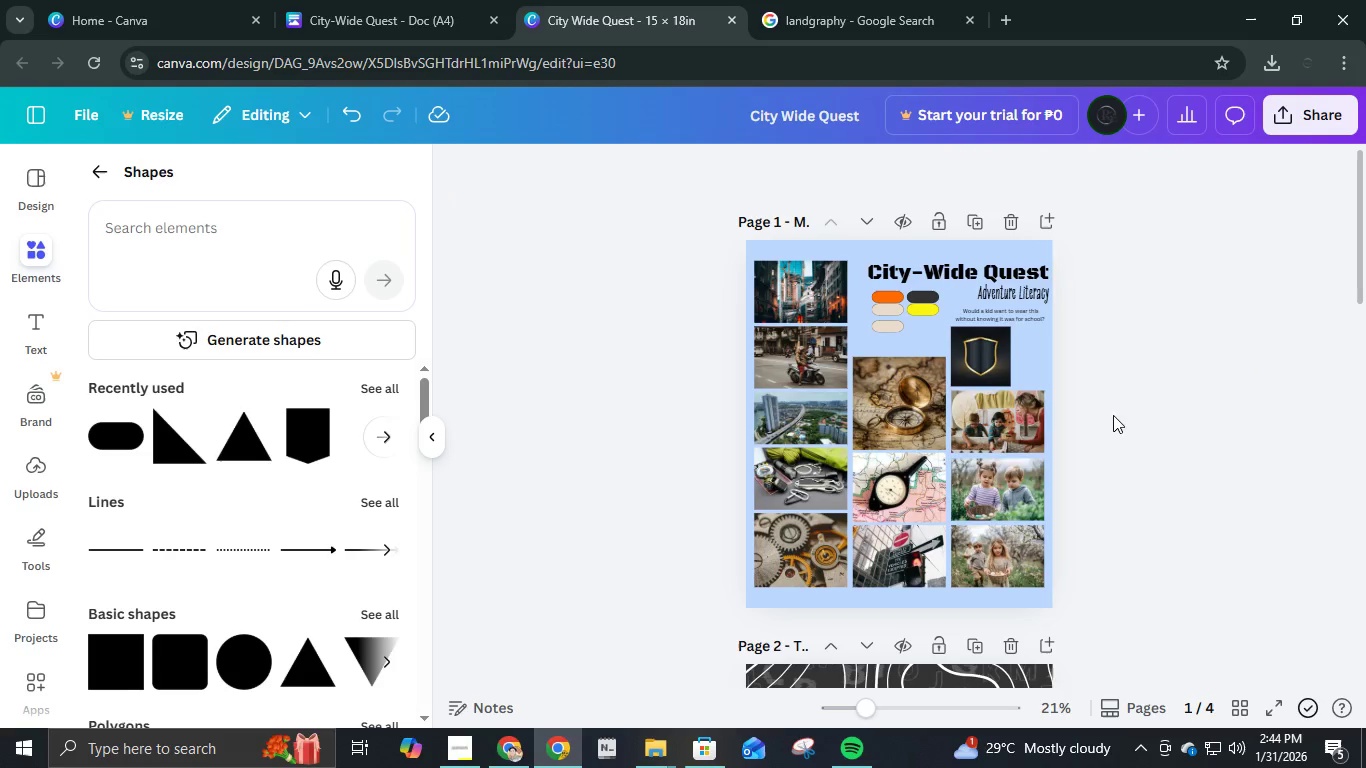 
key(ArrowUp)
 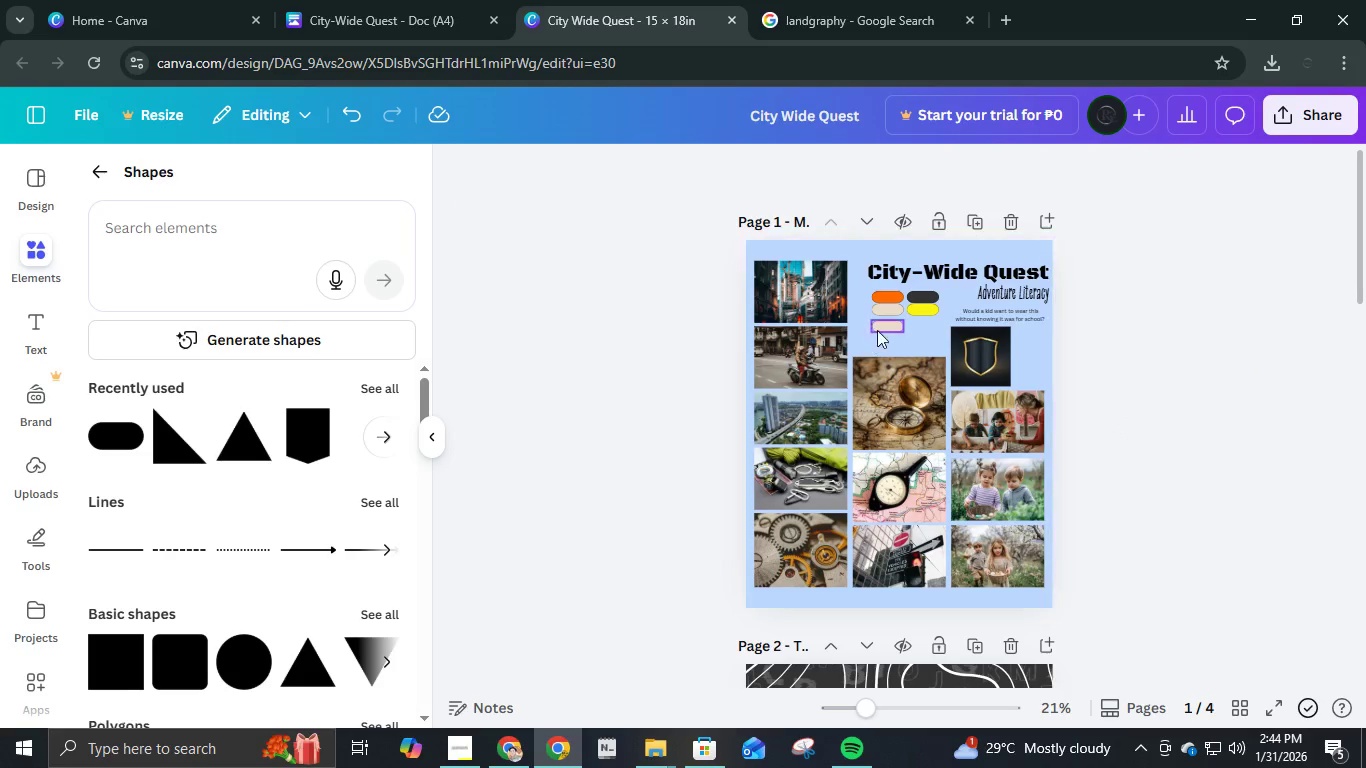 
left_click([887, 330])
 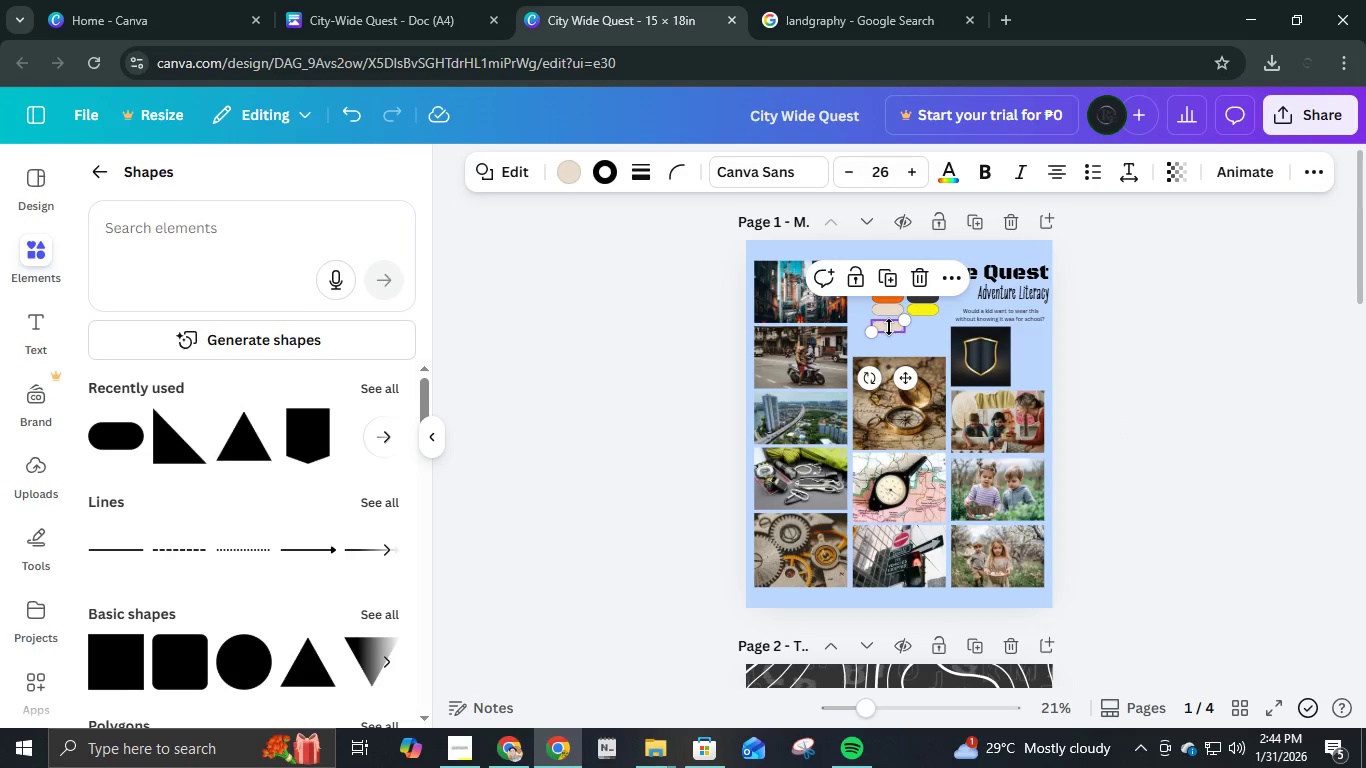 
hold_key(key=ArrowUp, duration=0.56)
 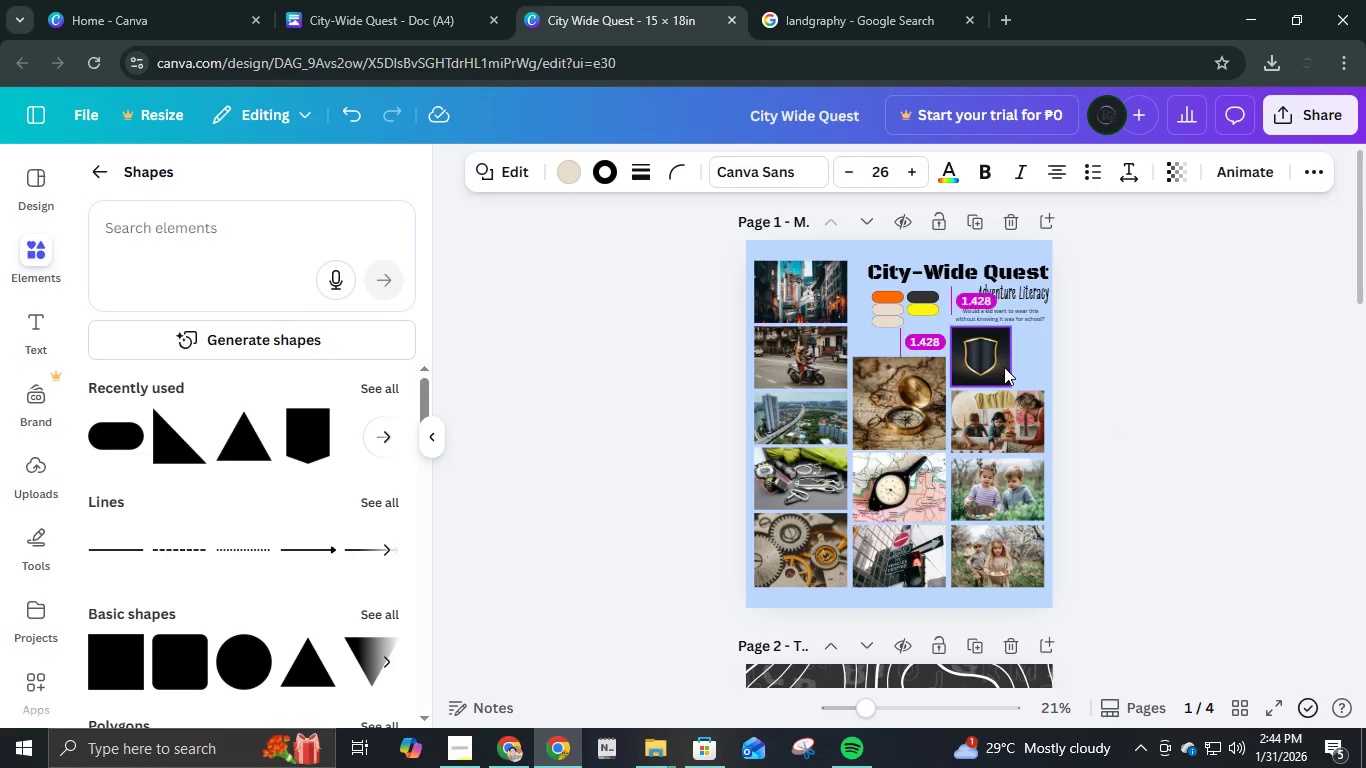 
key(ArrowUp)
 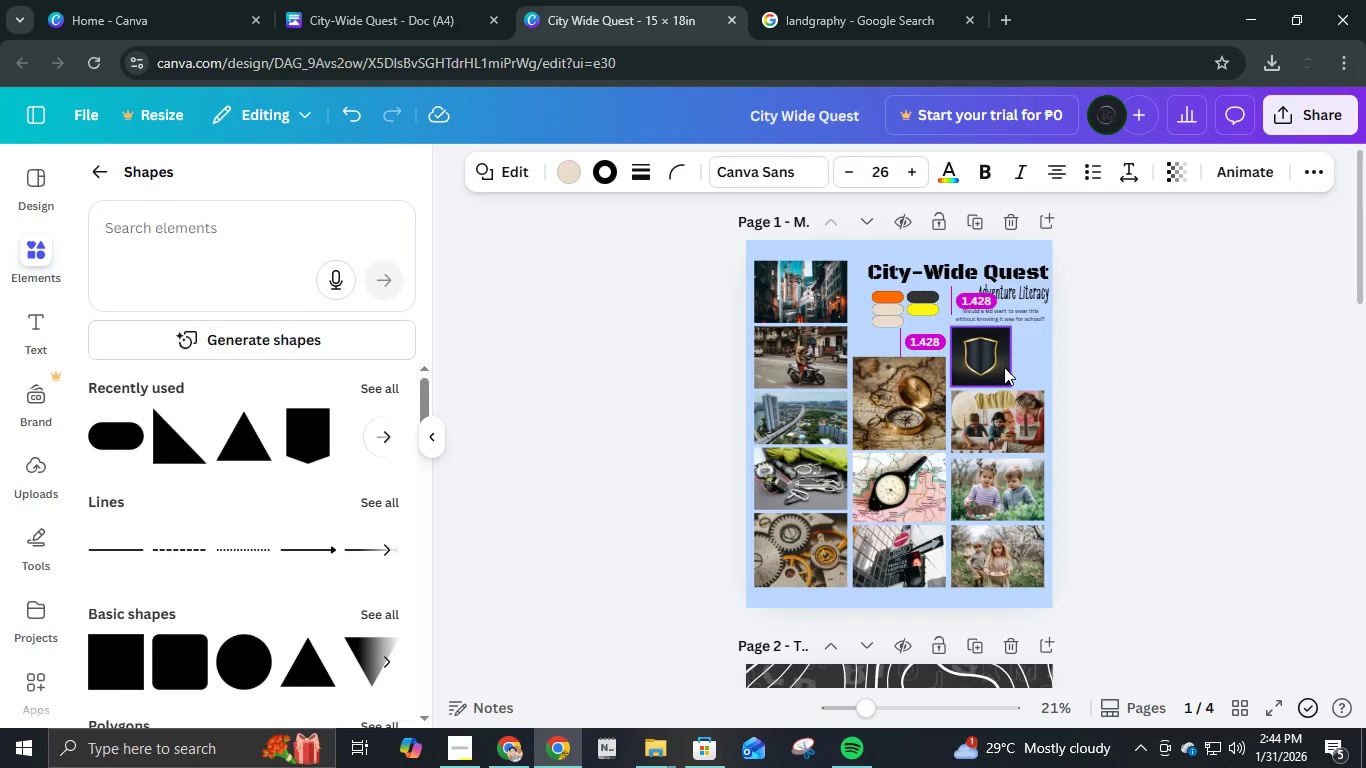 
key(ArrowUp)
 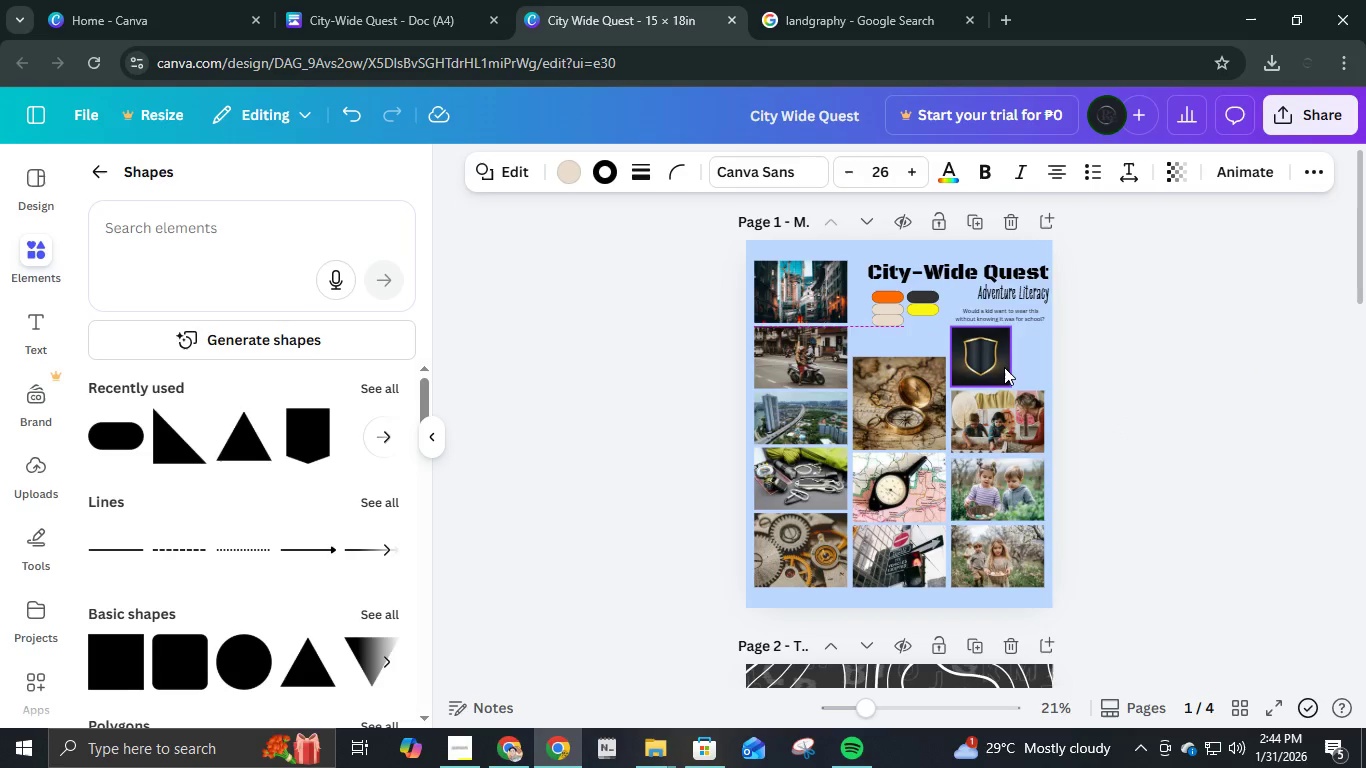 
key(ArrowDown)
 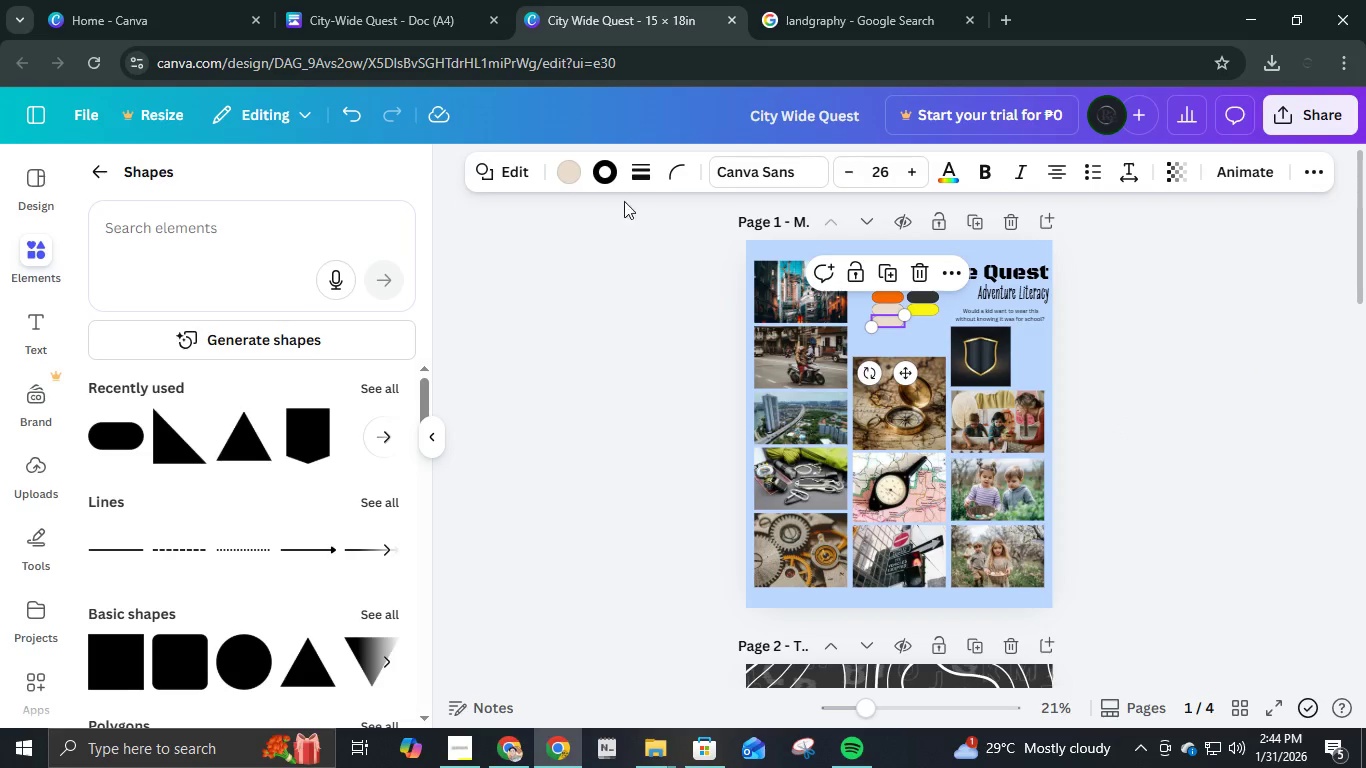 
left_click([574, 173])
 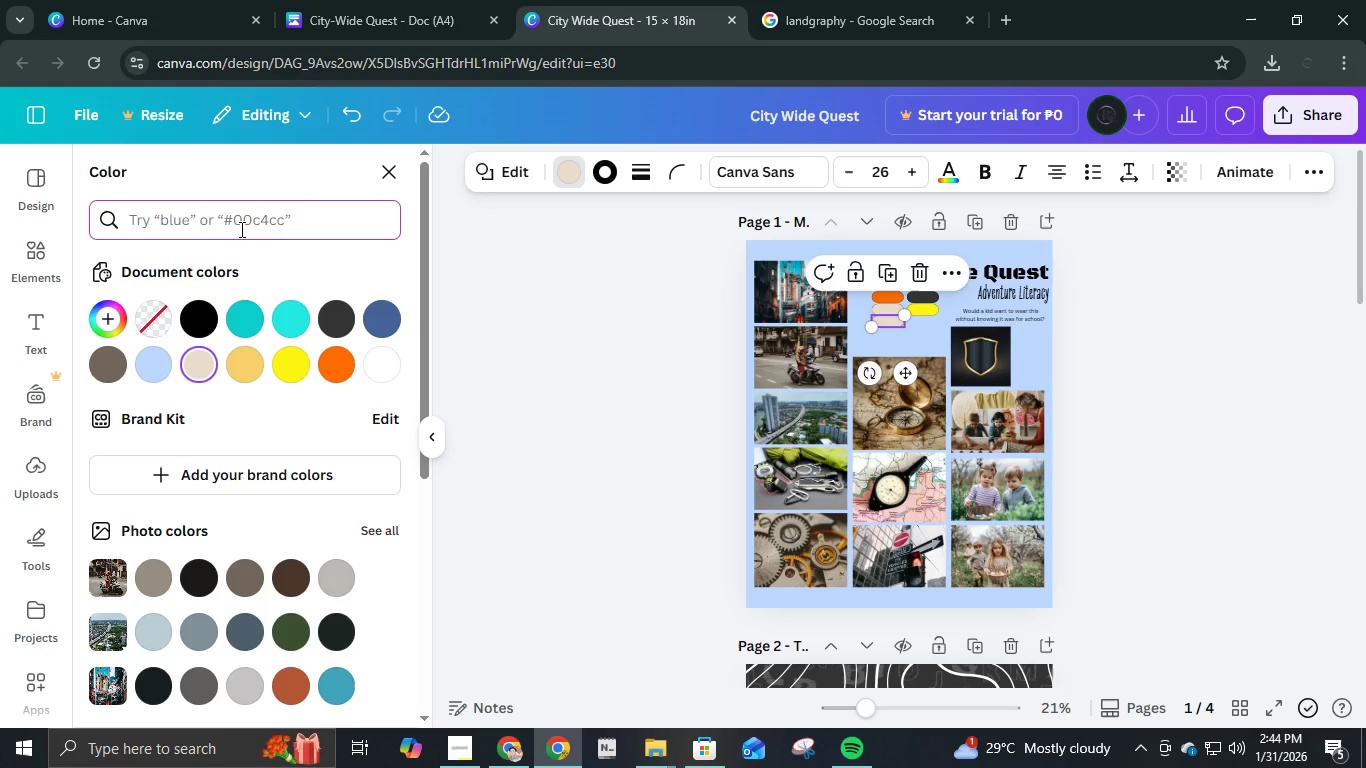 
wait(7.55)
 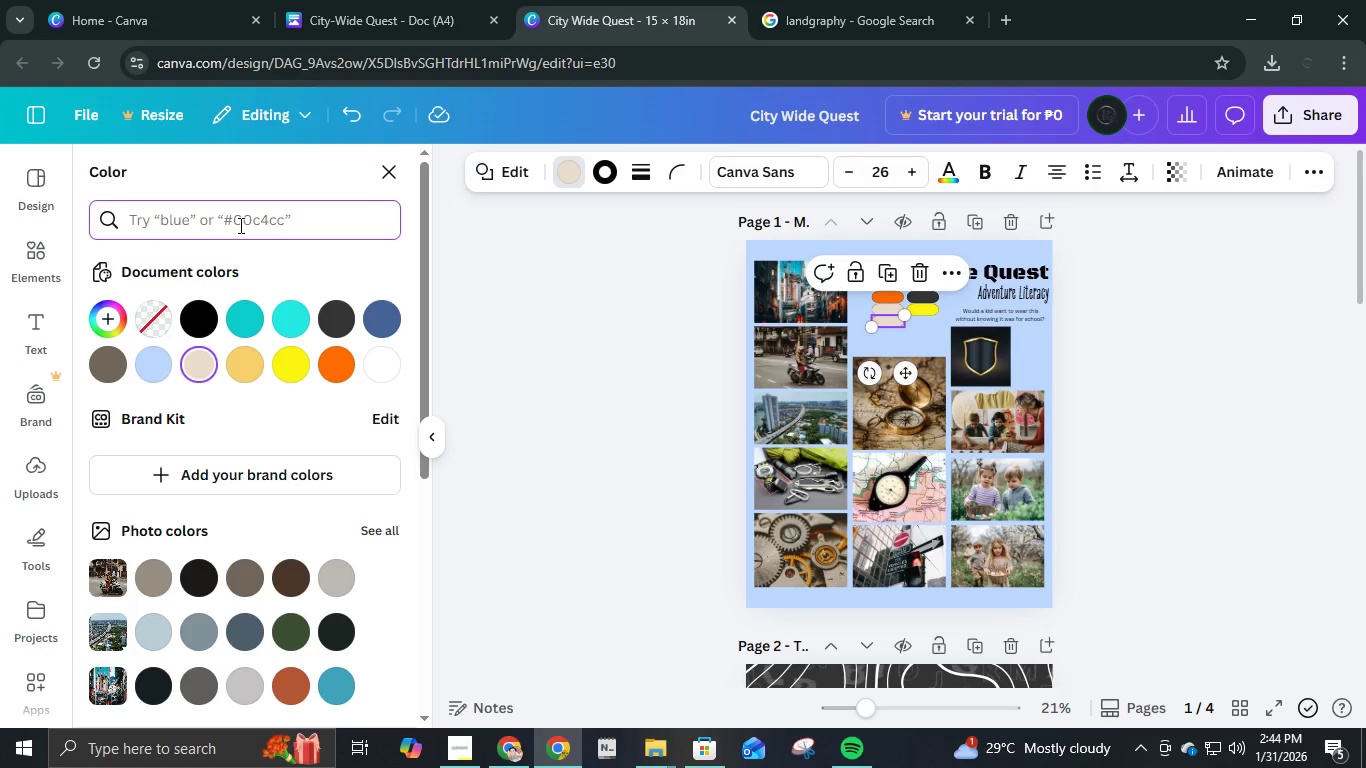 
type(1f)
 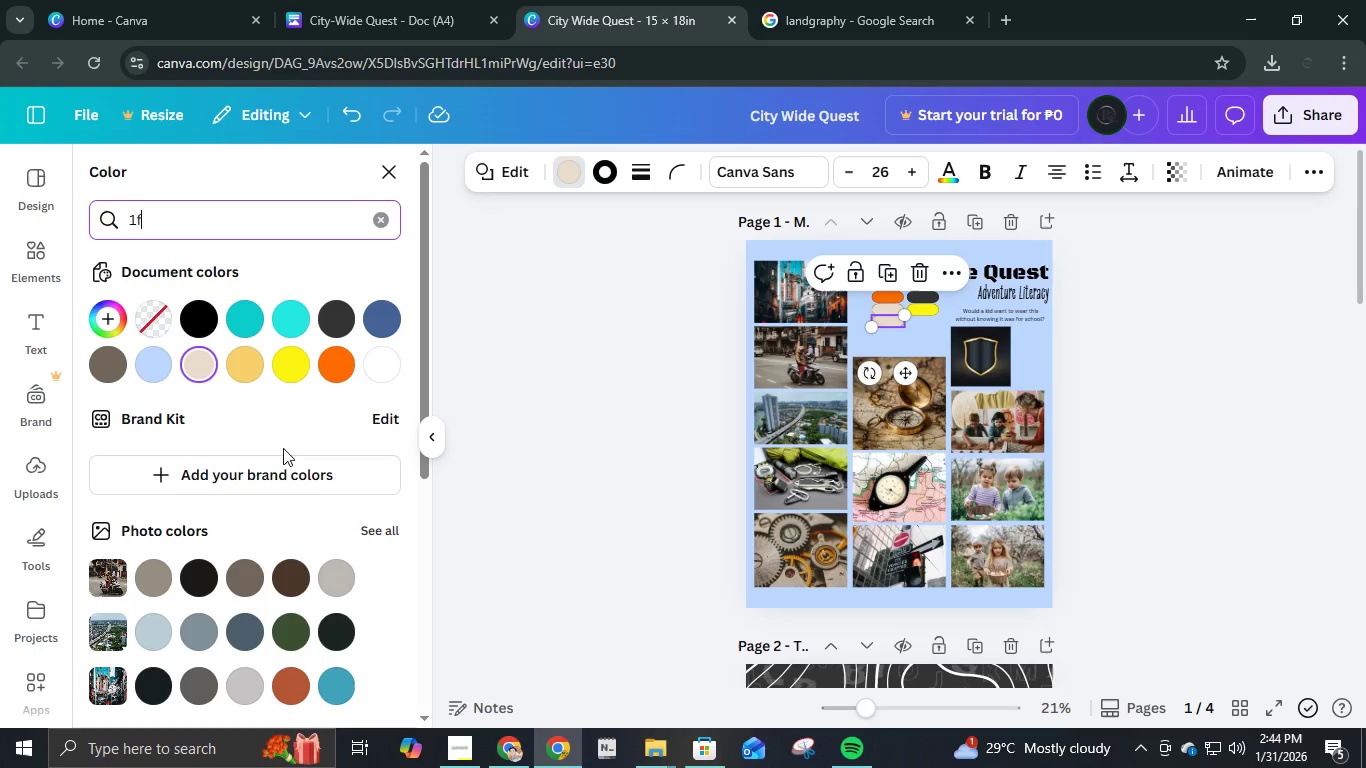 
type(4fff)
 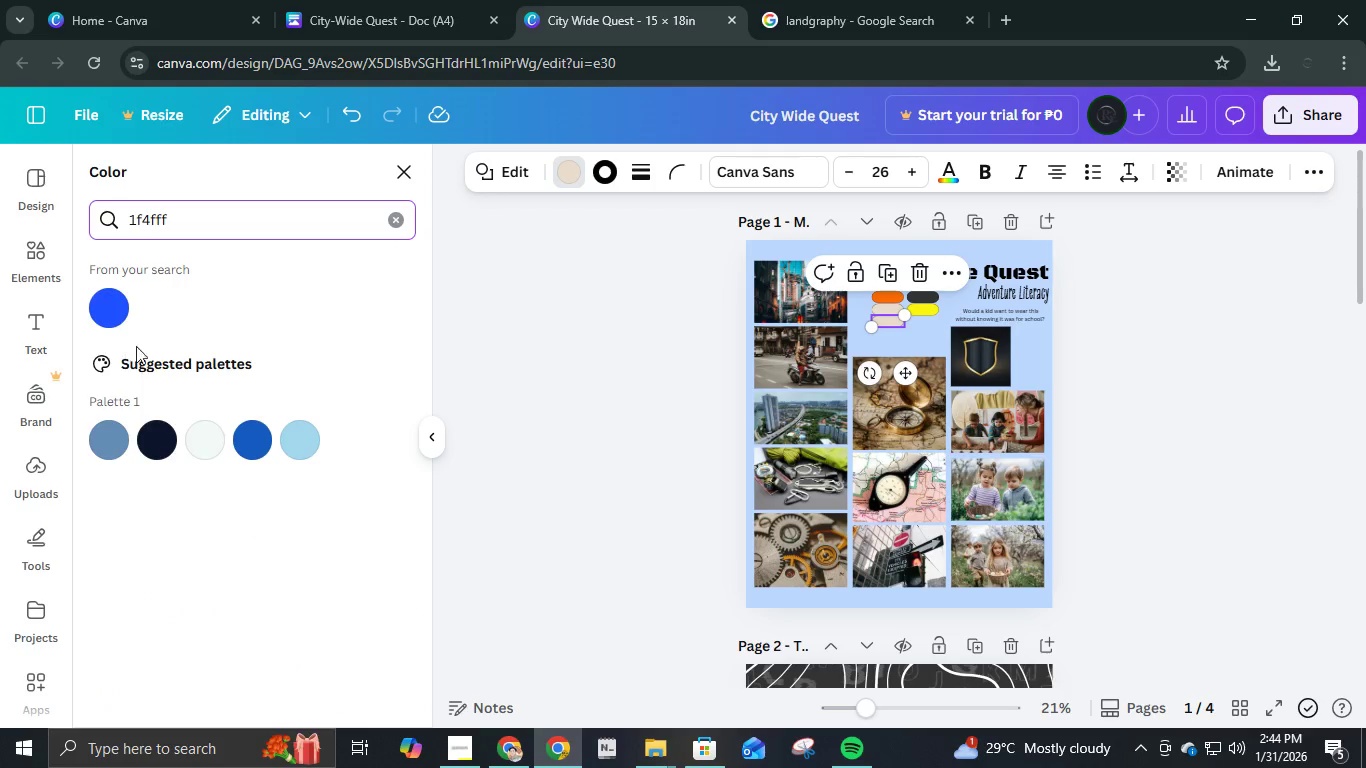 
left_click([111, 305])
 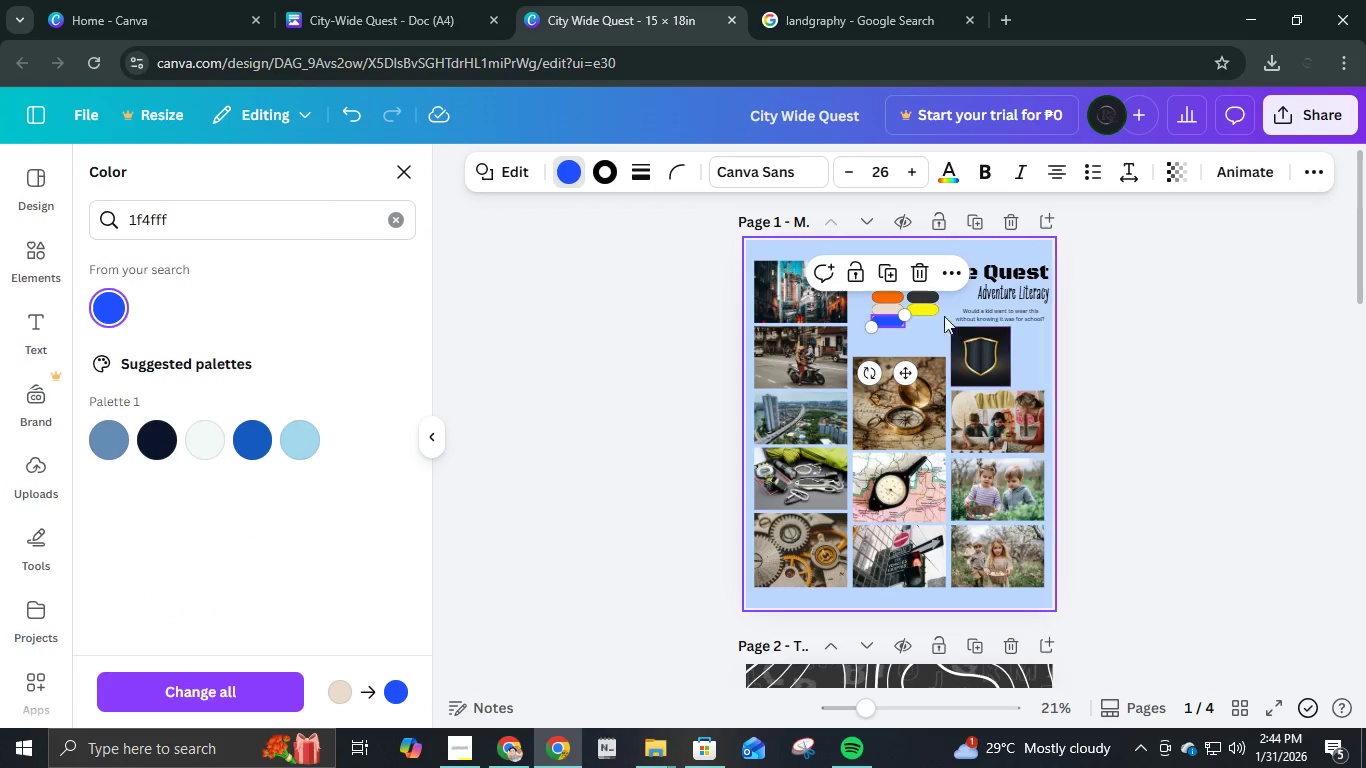 
left_click([930, 310])
 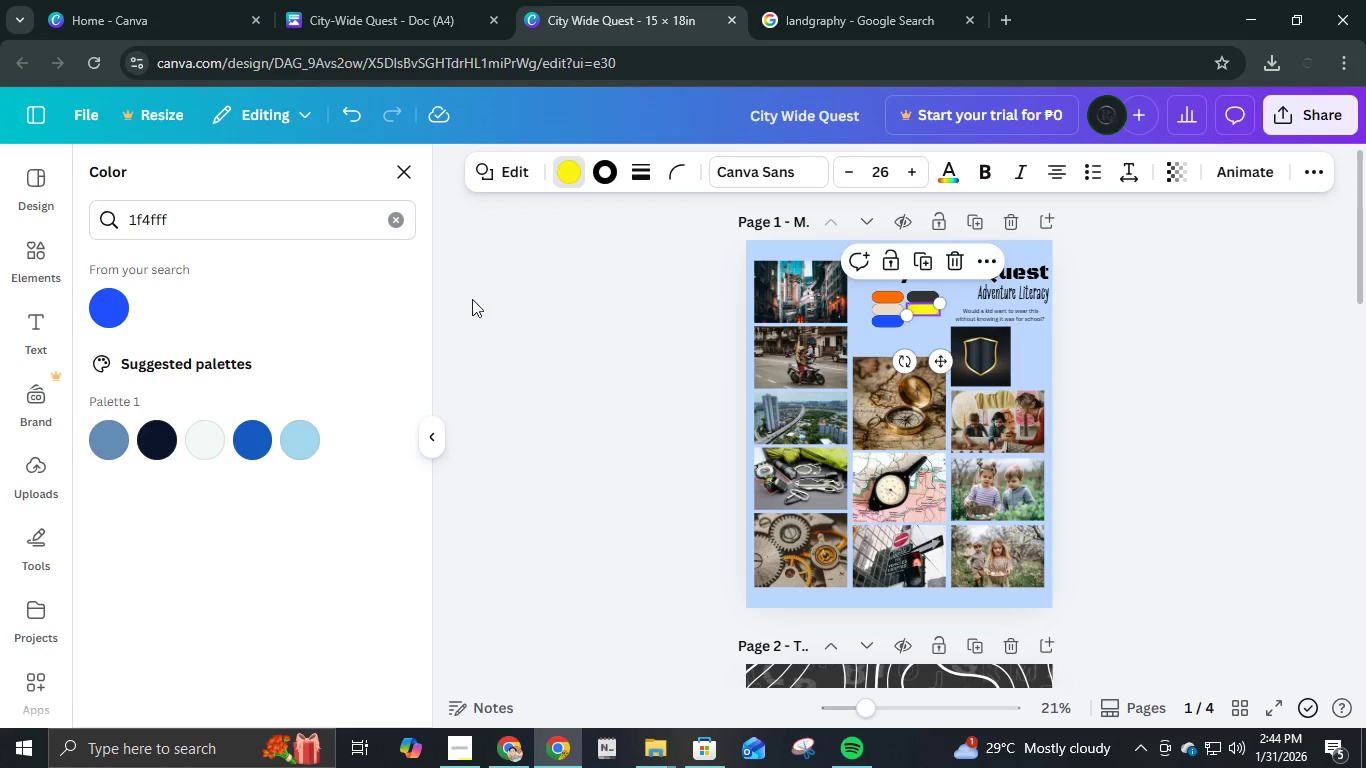 
left_click([326, 223])
 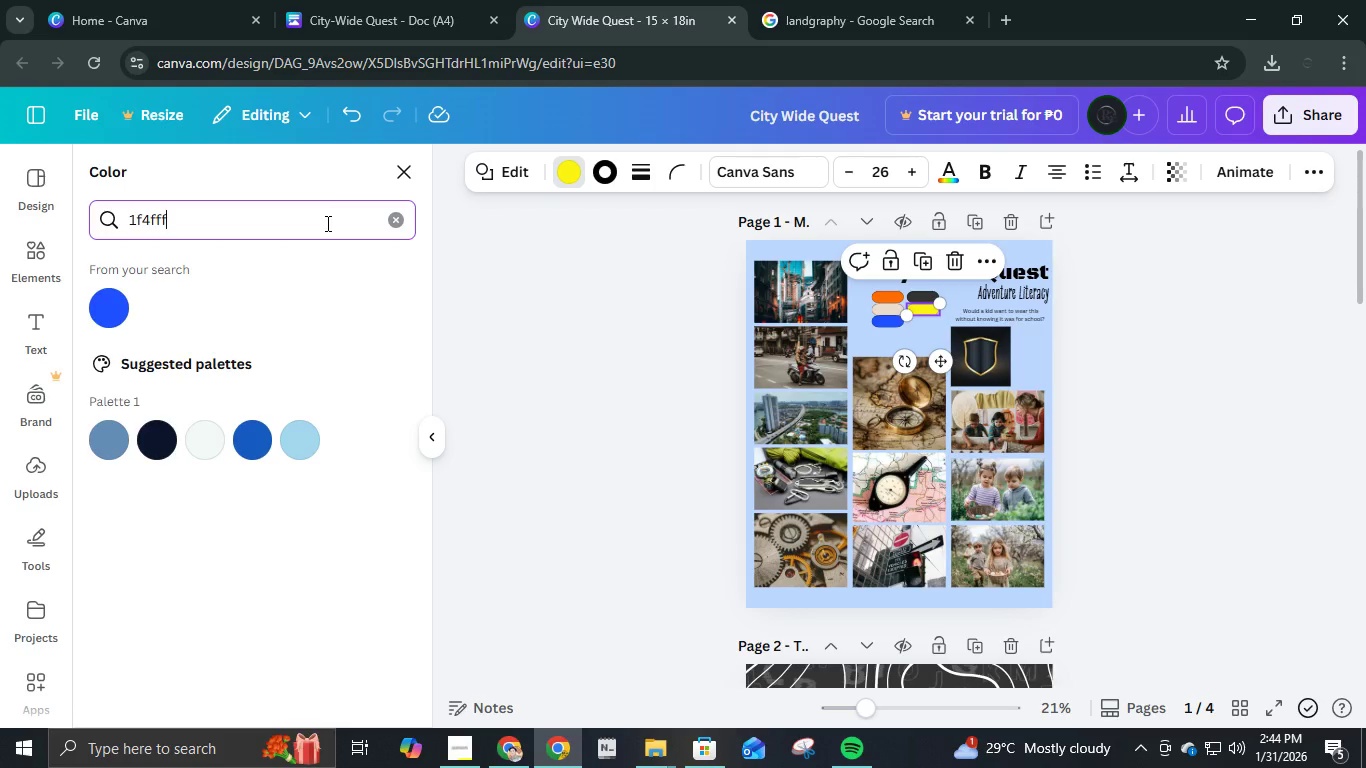 
key(Control+A)
 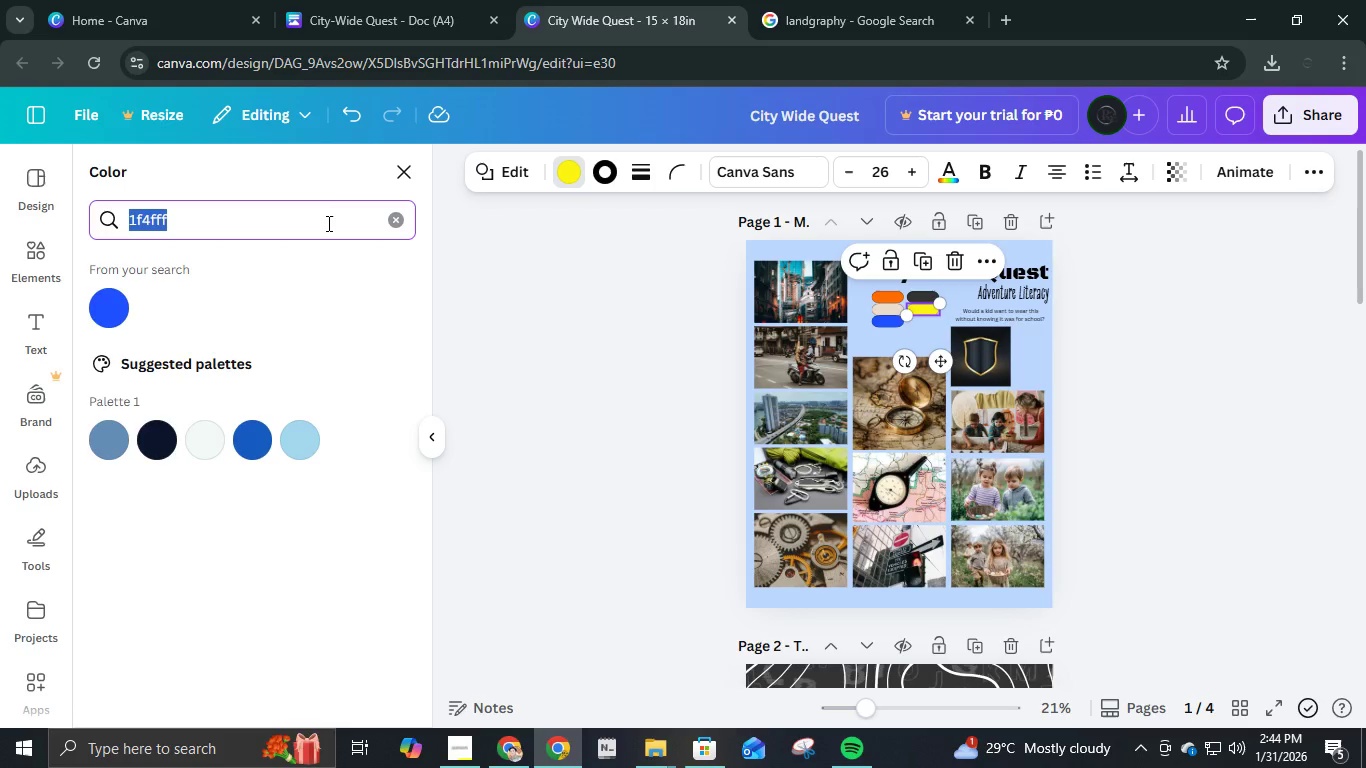 
type(8a8a8a)
 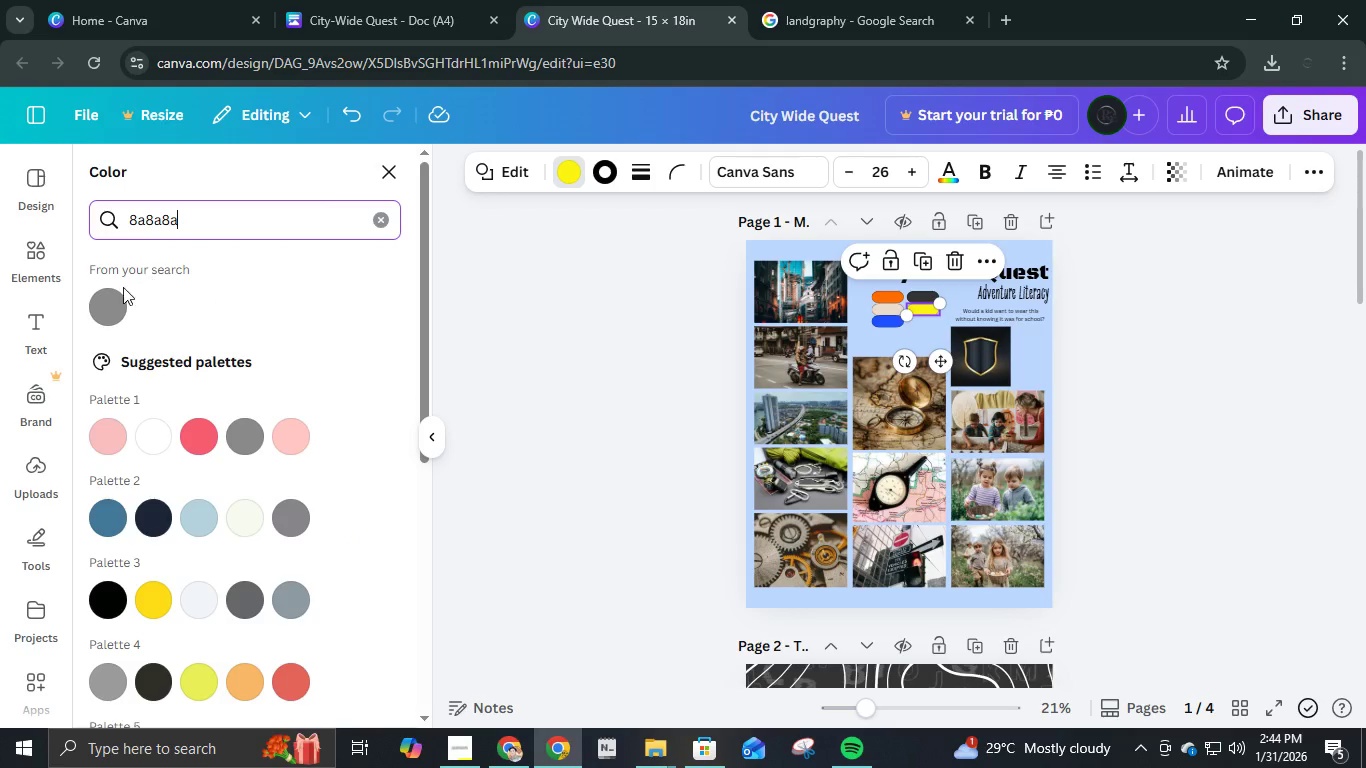 
left_click([102, 304])
 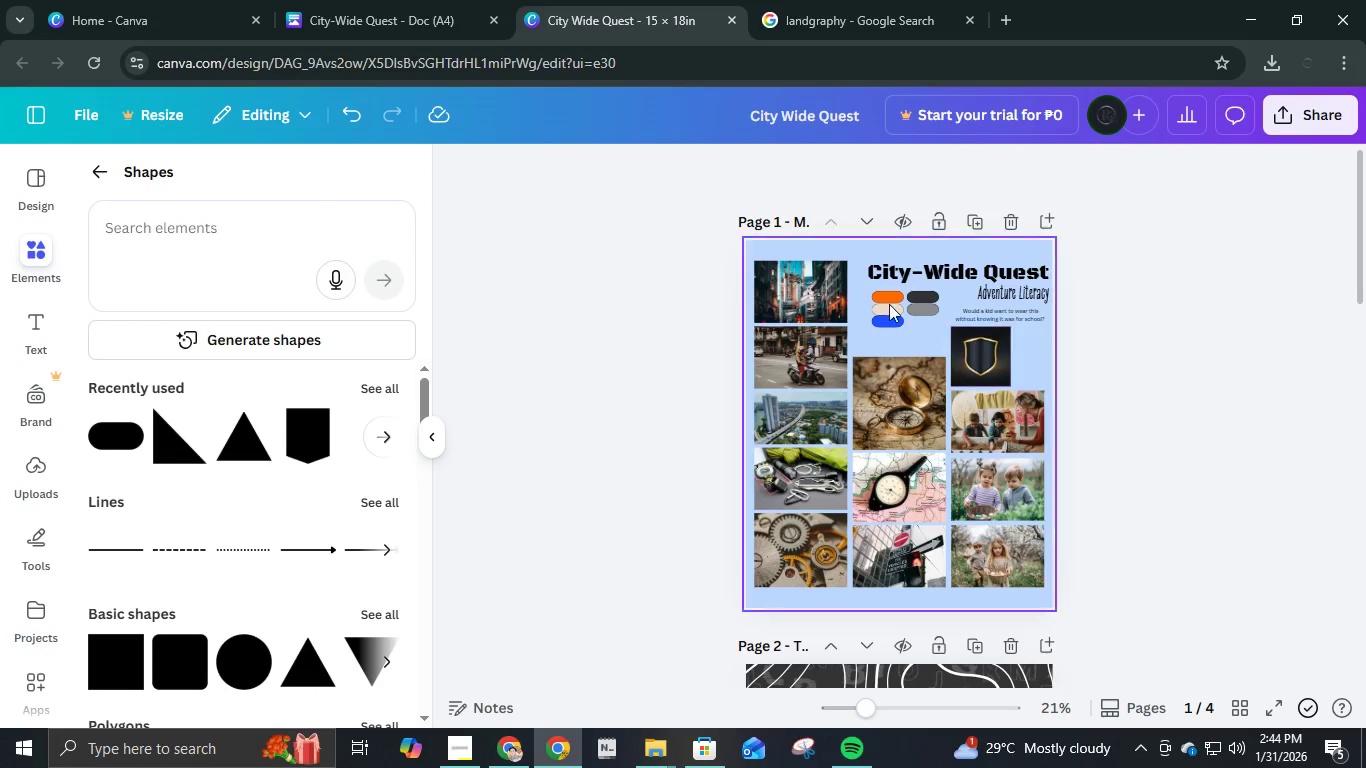 
wait(7.25)
 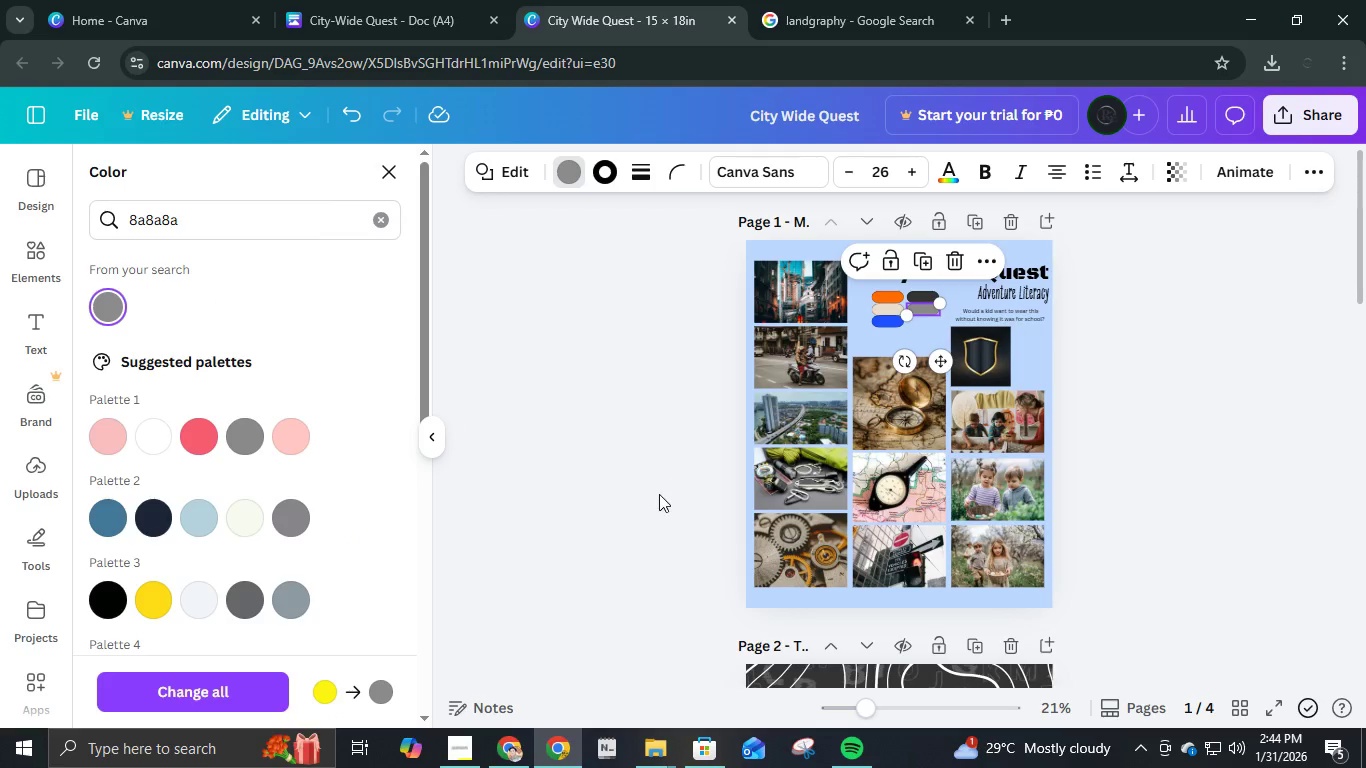 
left_click([578, 175])
 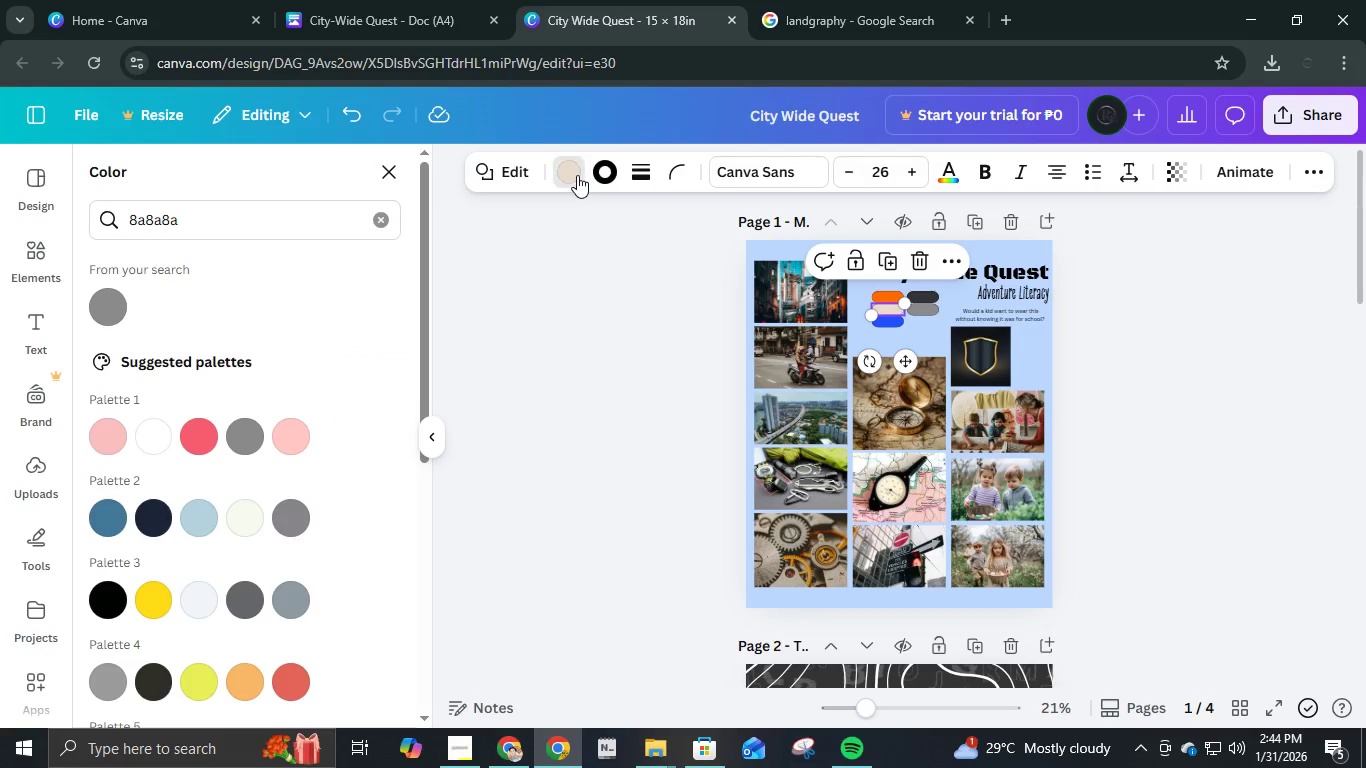 
left_click([577, 175])
 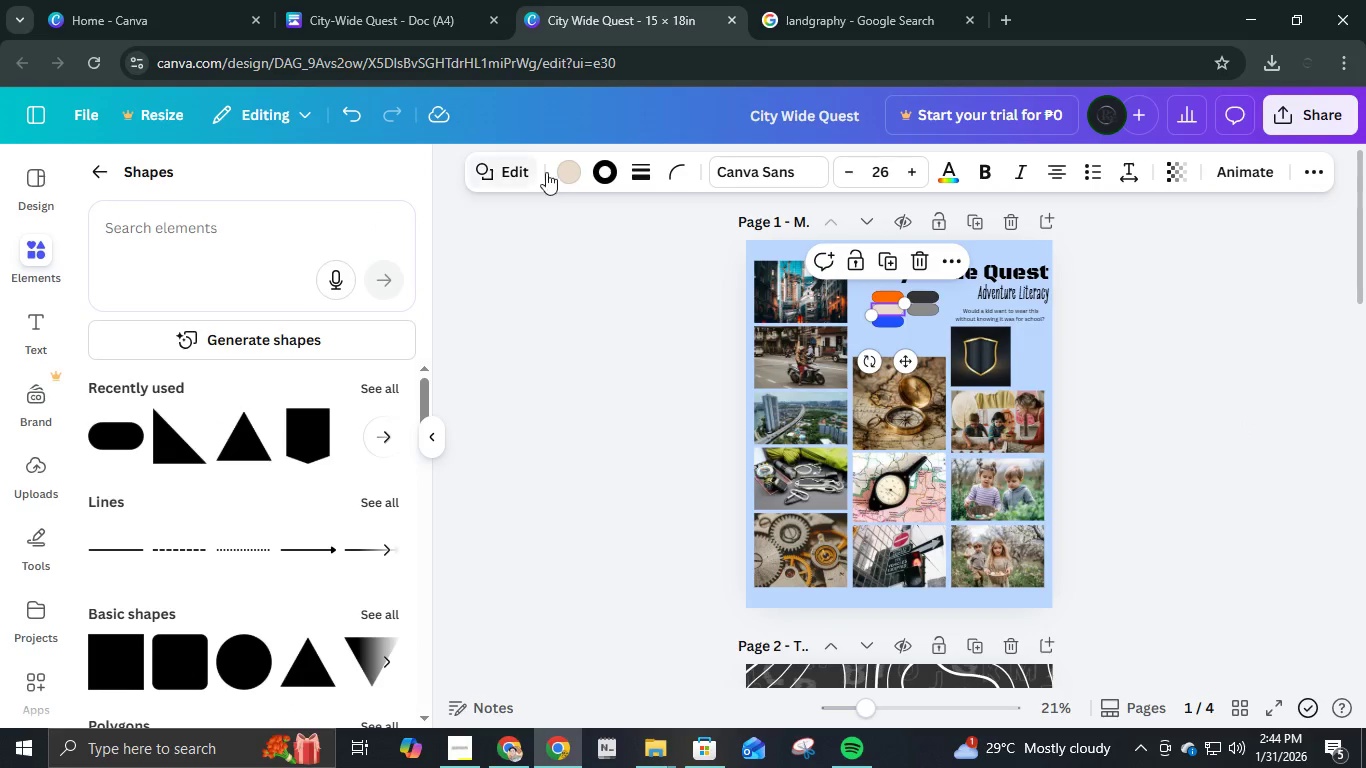 
left_click([567, 165])
 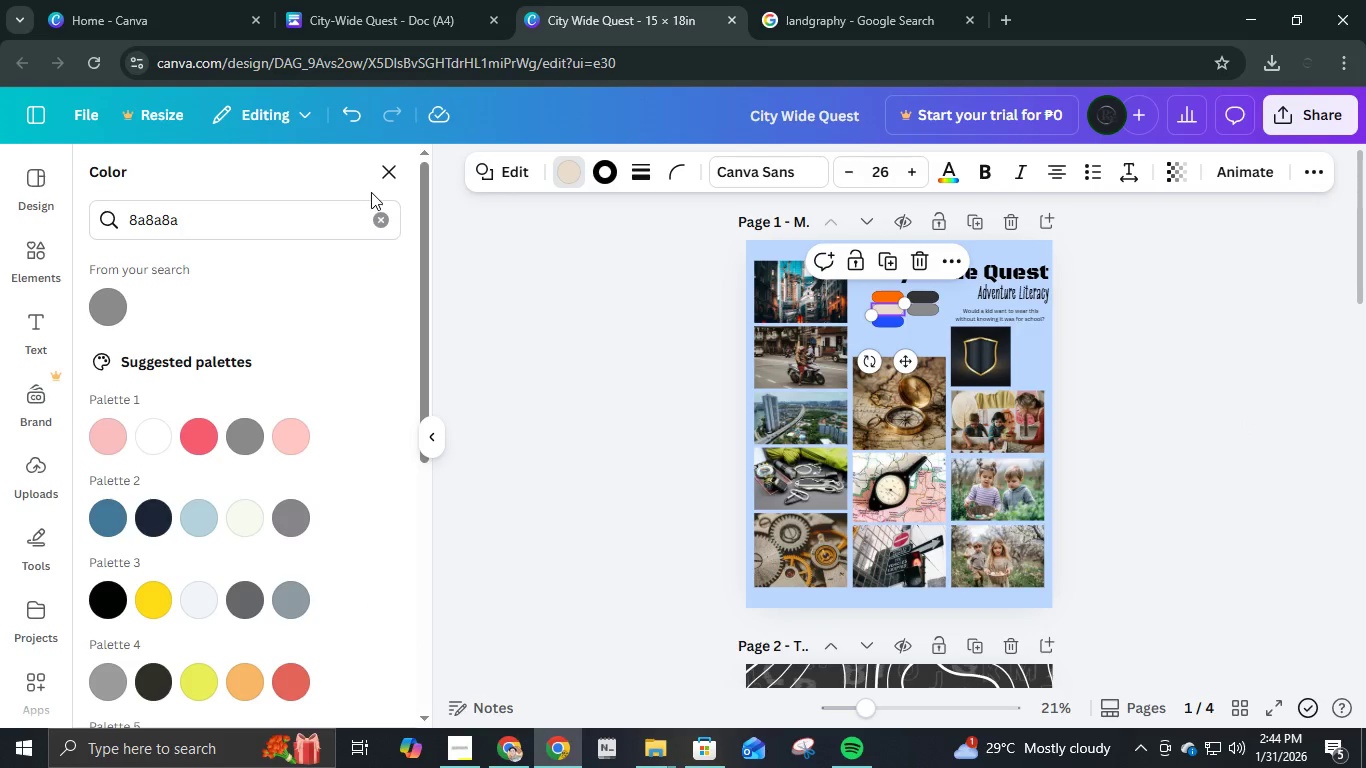 
double_click([359, 209])
 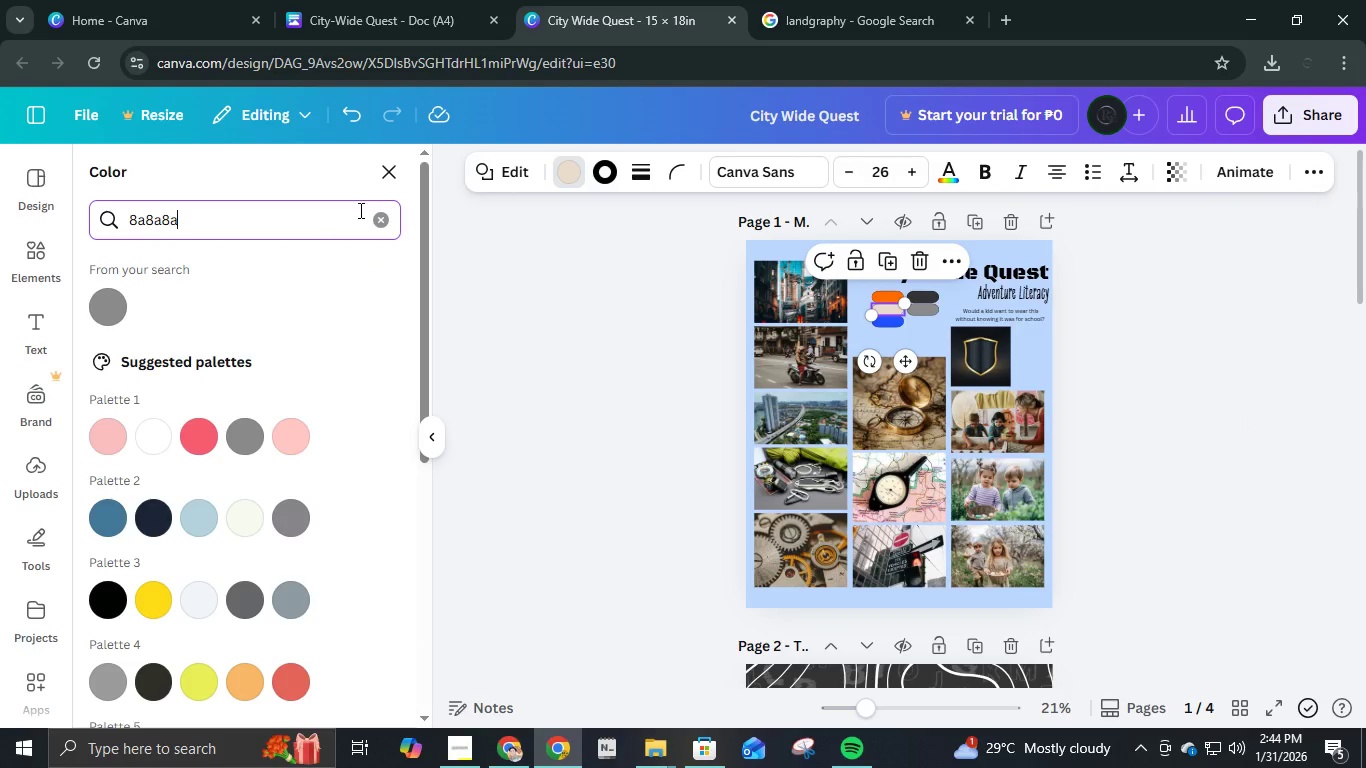 
key(Control+A)
 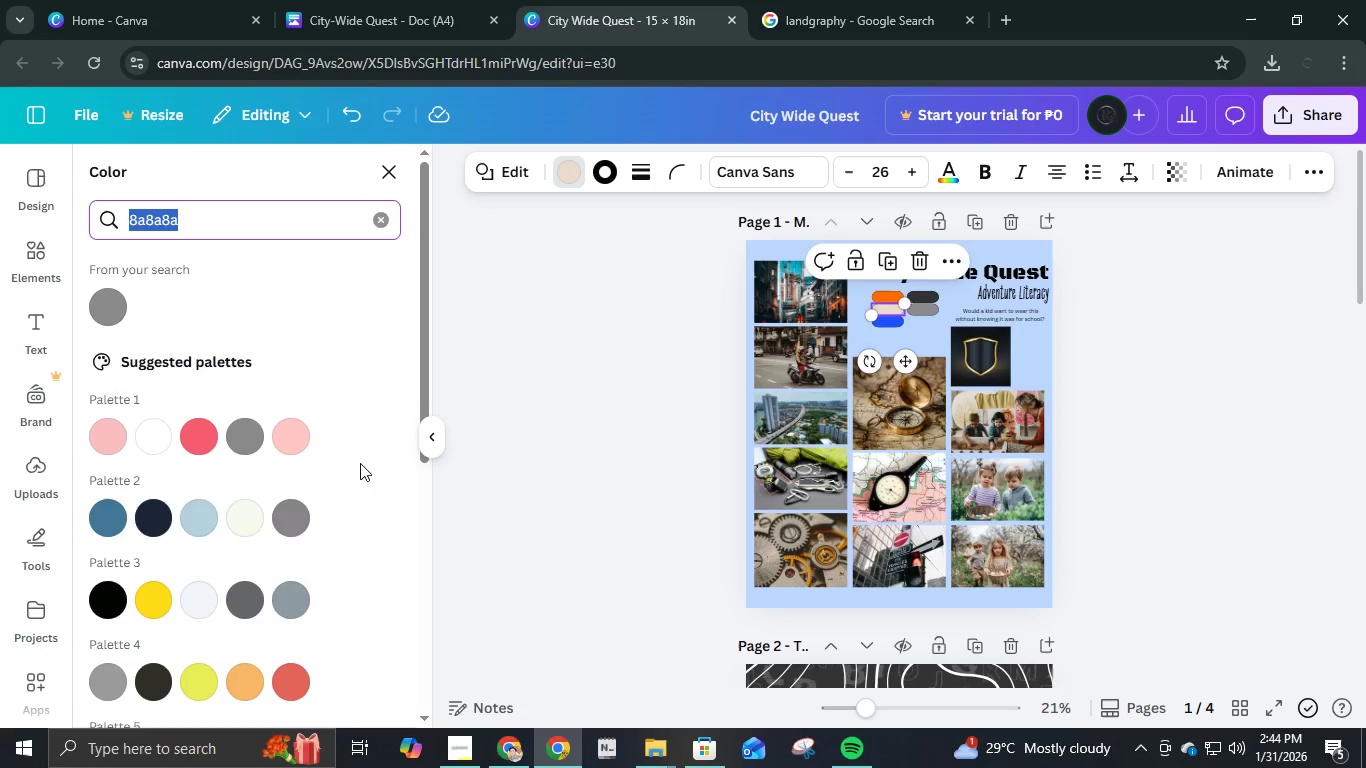 
type(f3)
key(Backspace)
type(2f2f2)
 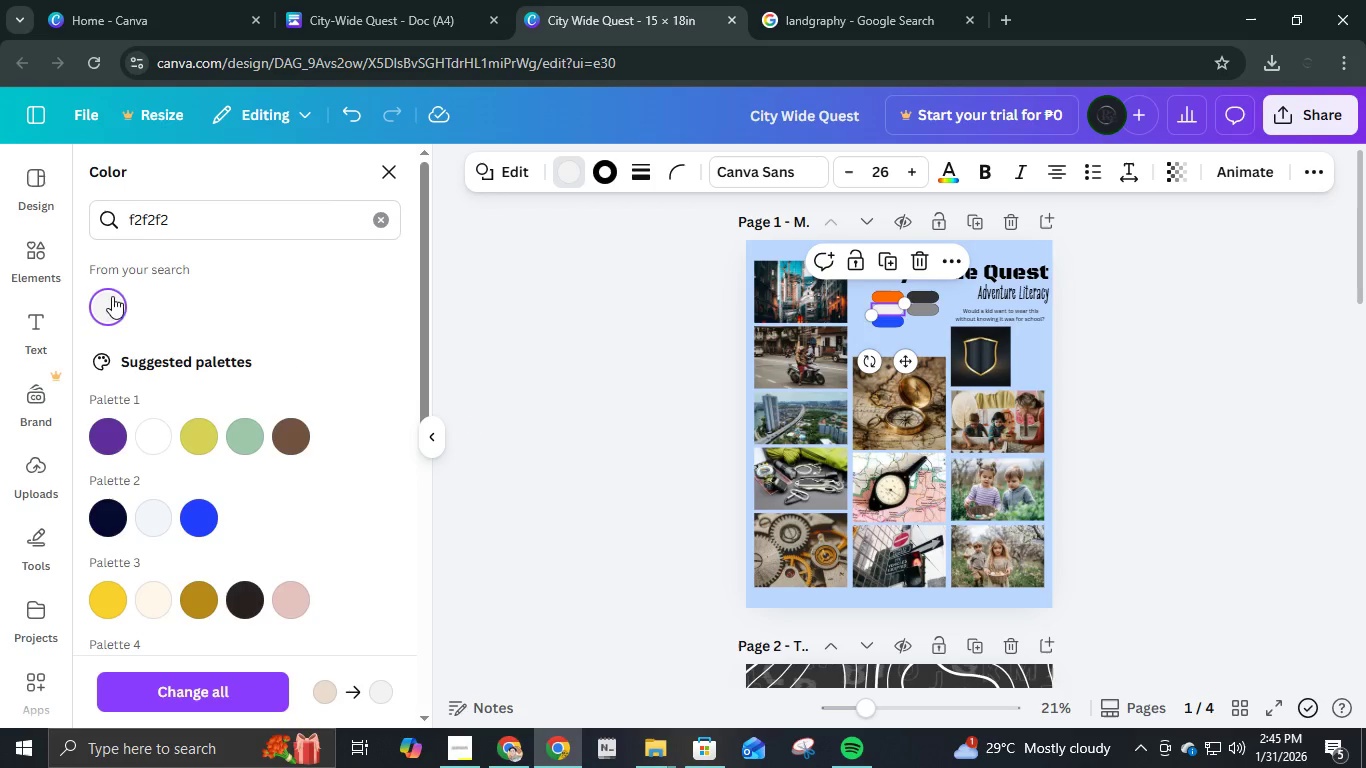 
scroll: coordinate [1216, 485], scroll_direction: down, amount: 7.0
 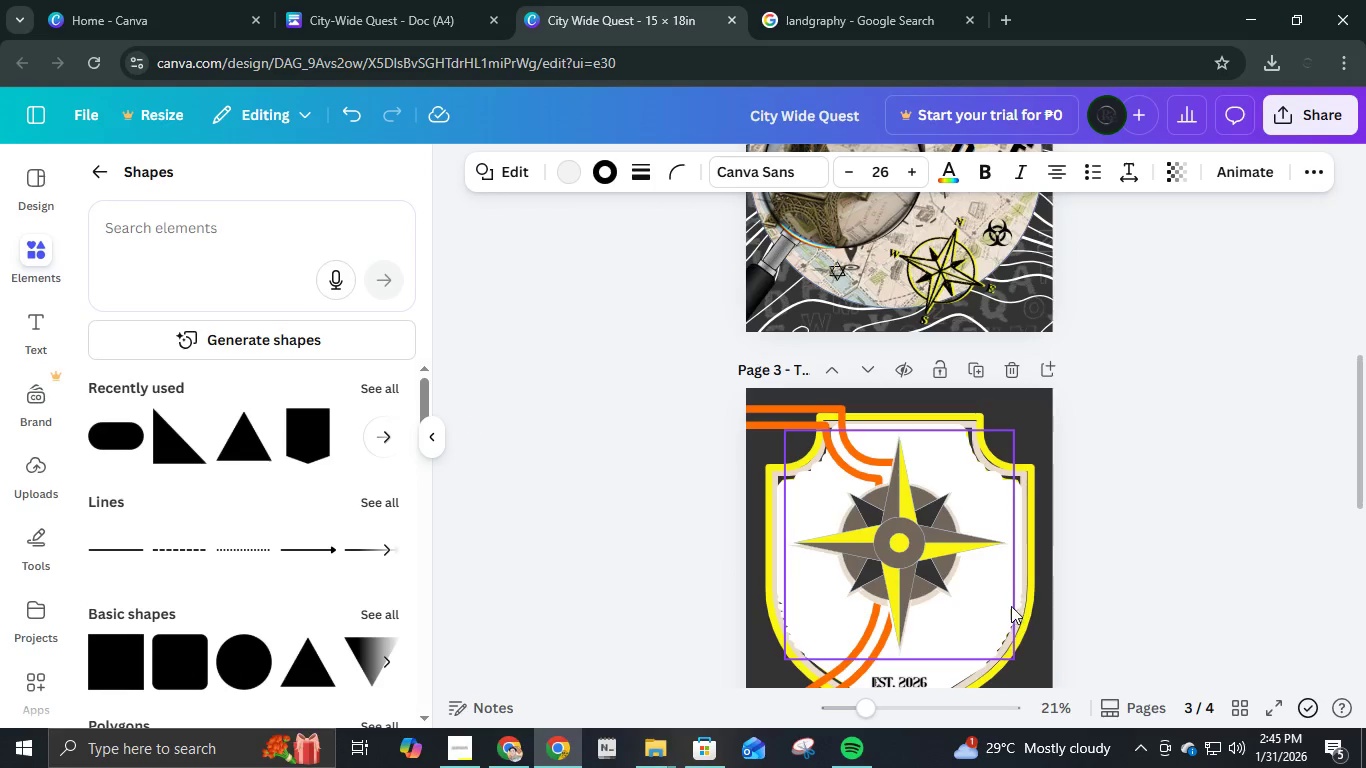 
left_click([1014, 606])
 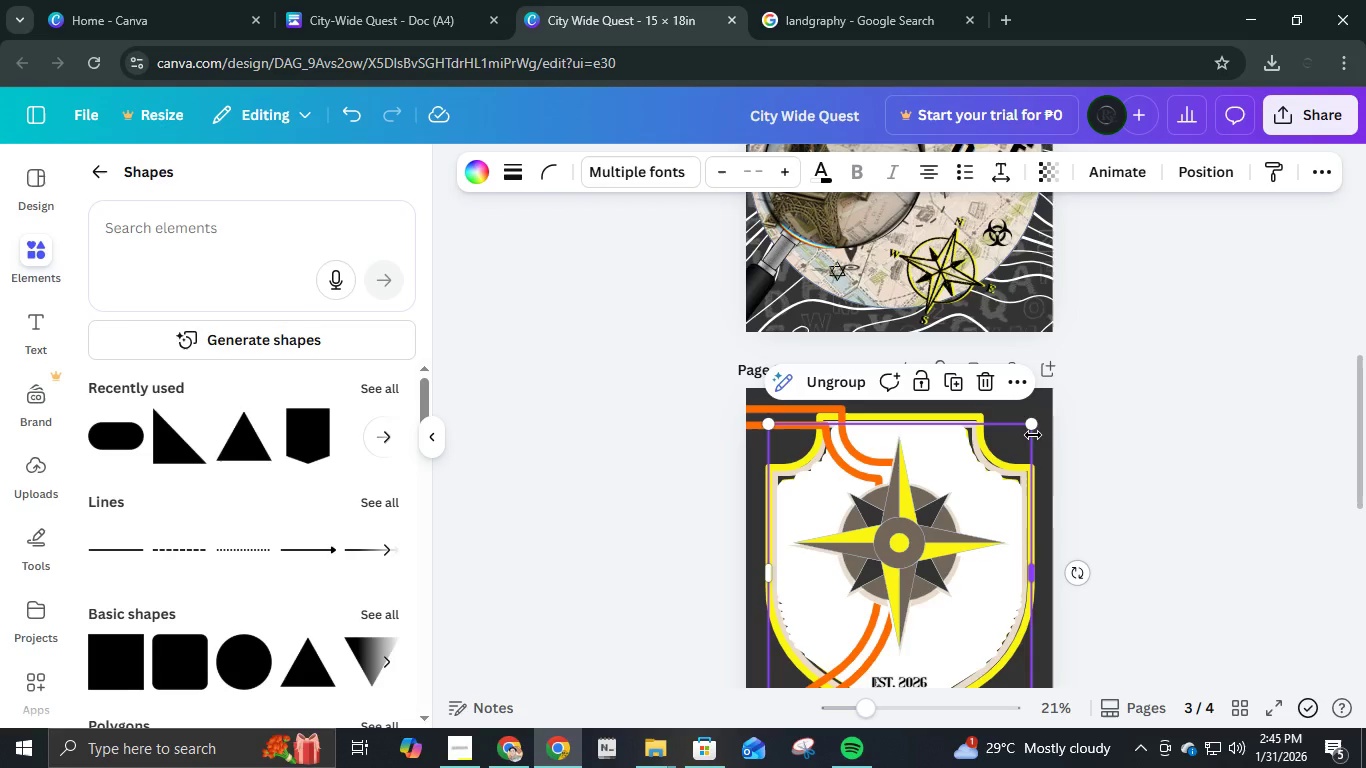 
left_click_drag(start_coordinate=[1033, 430], to_coordinate=[980, 461])
 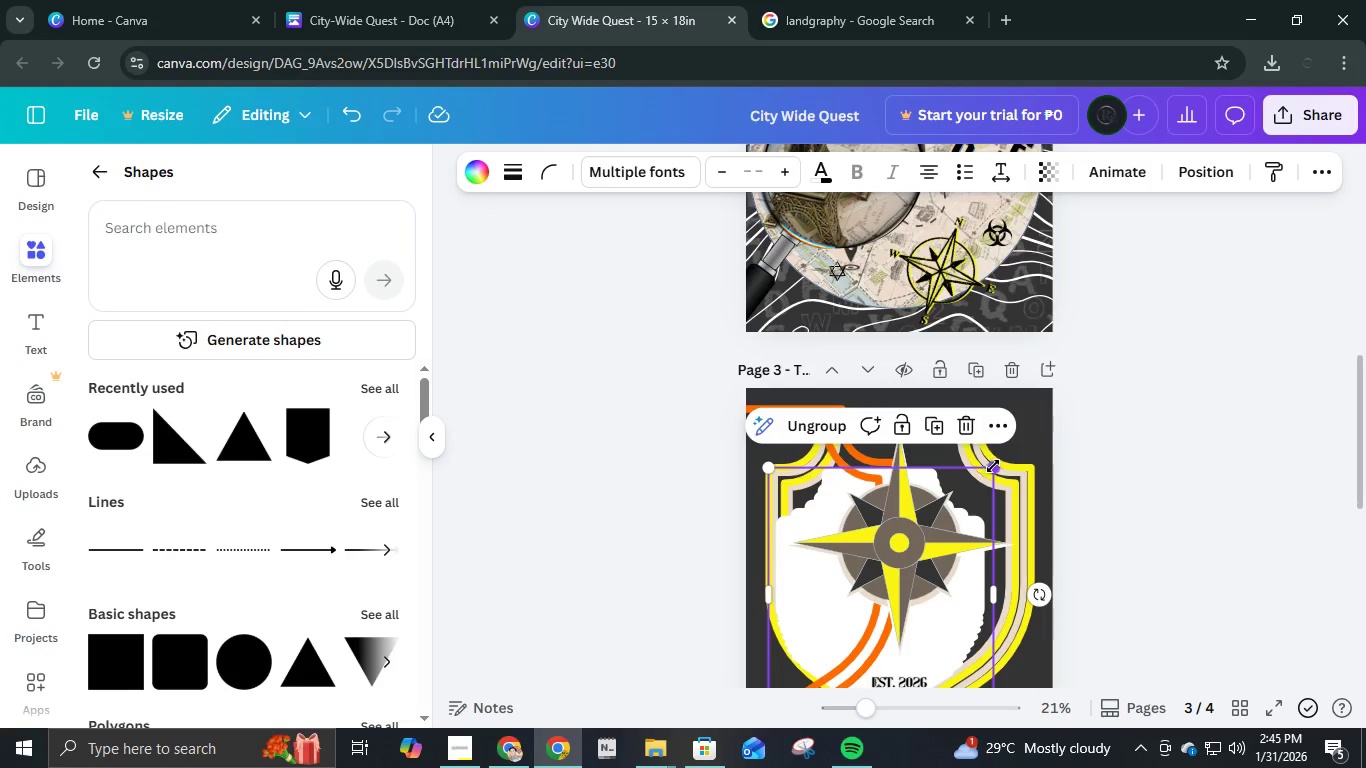 
key(Control+Z)
 